 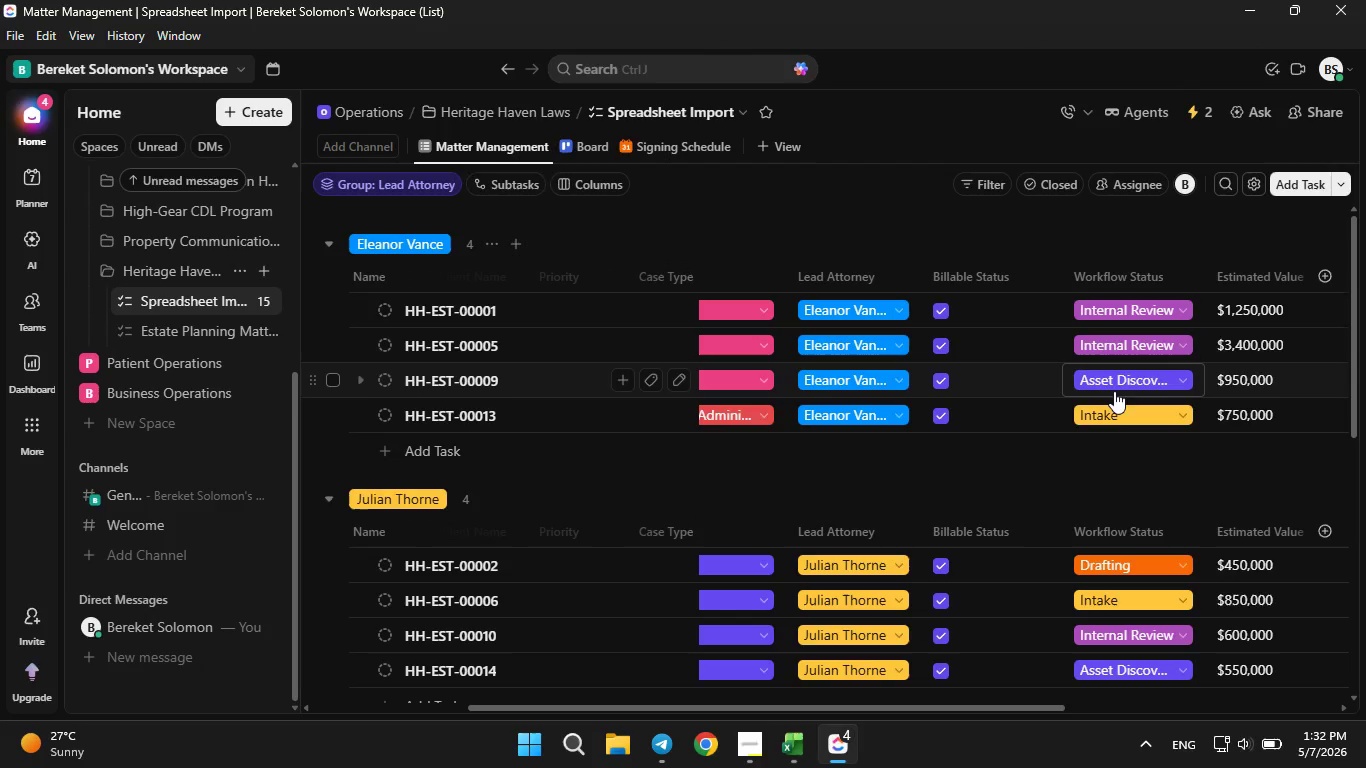 
left_click([924, 533])
 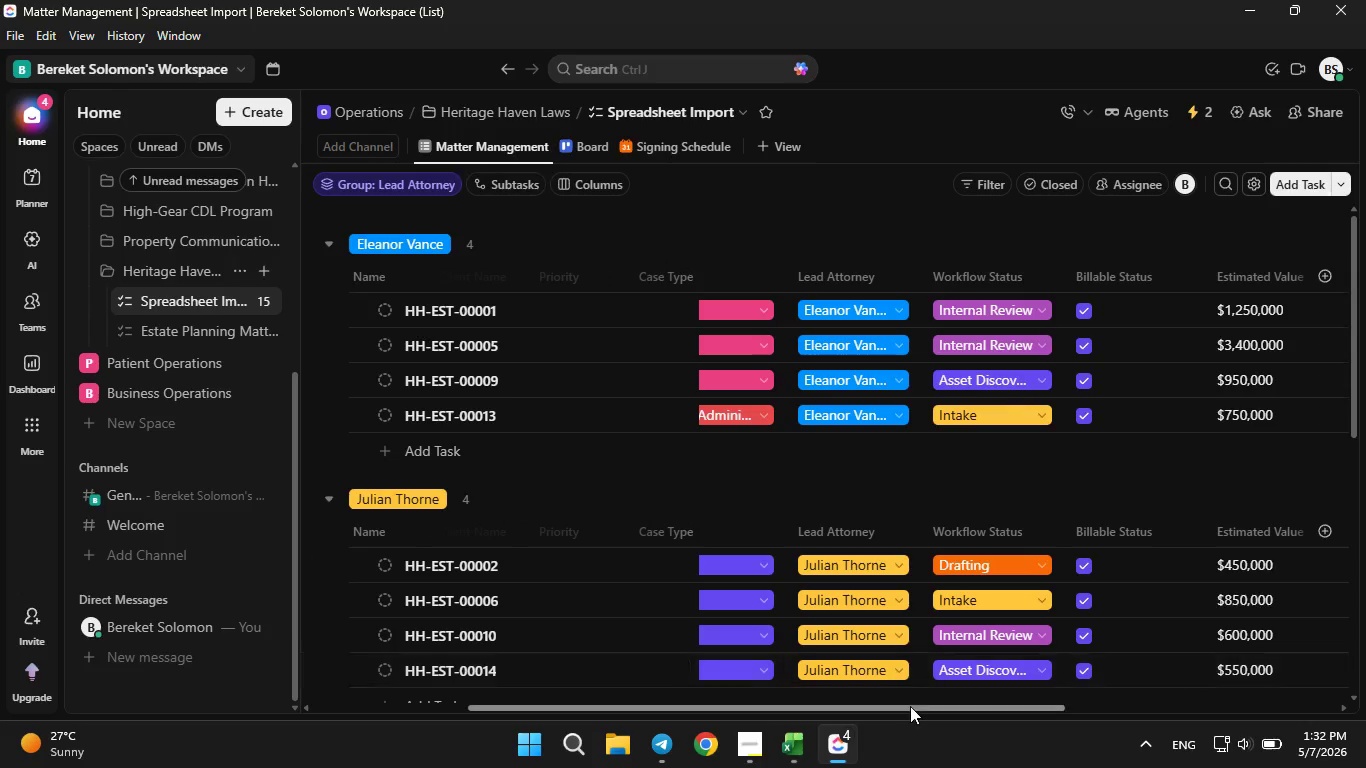 
left_click_drag(start_coordinate=[910, 707], to_coordinate=[678, 725])
 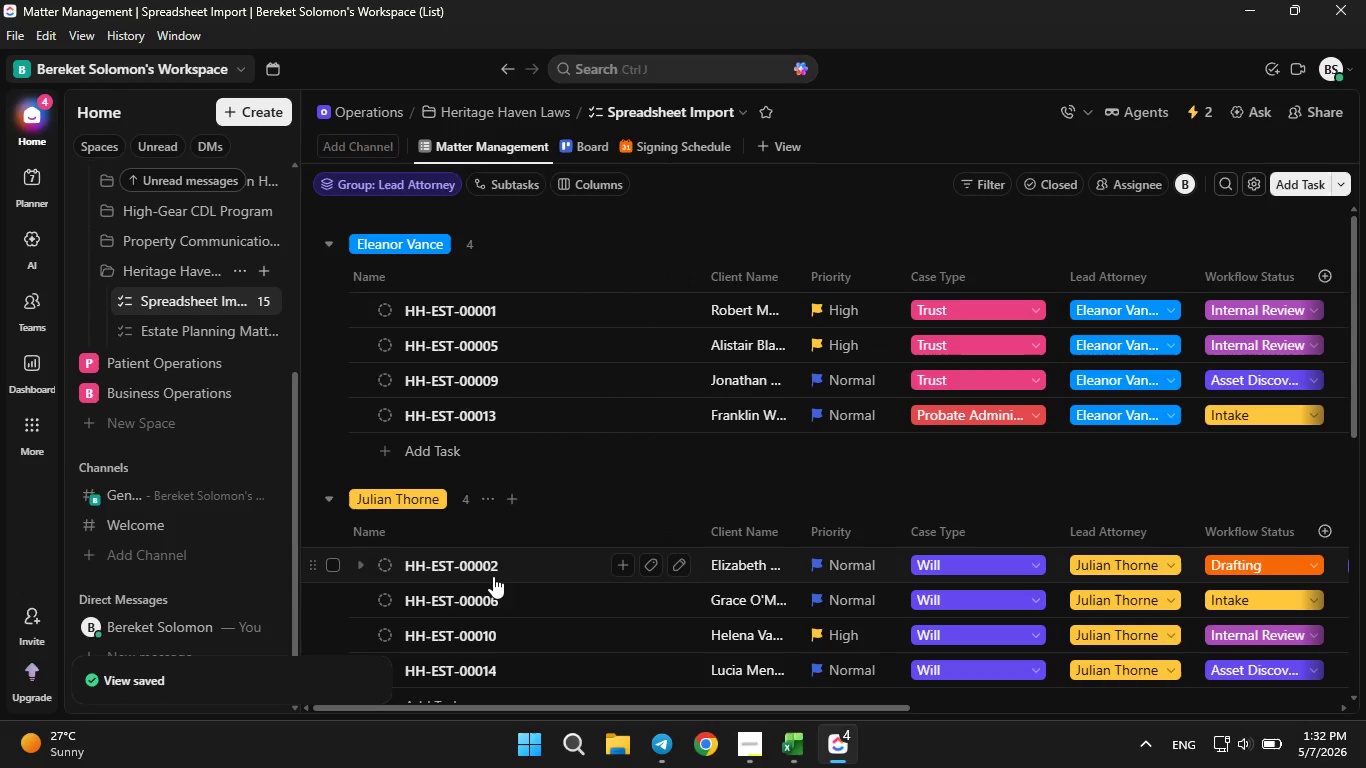 
left_click([482, 572])
 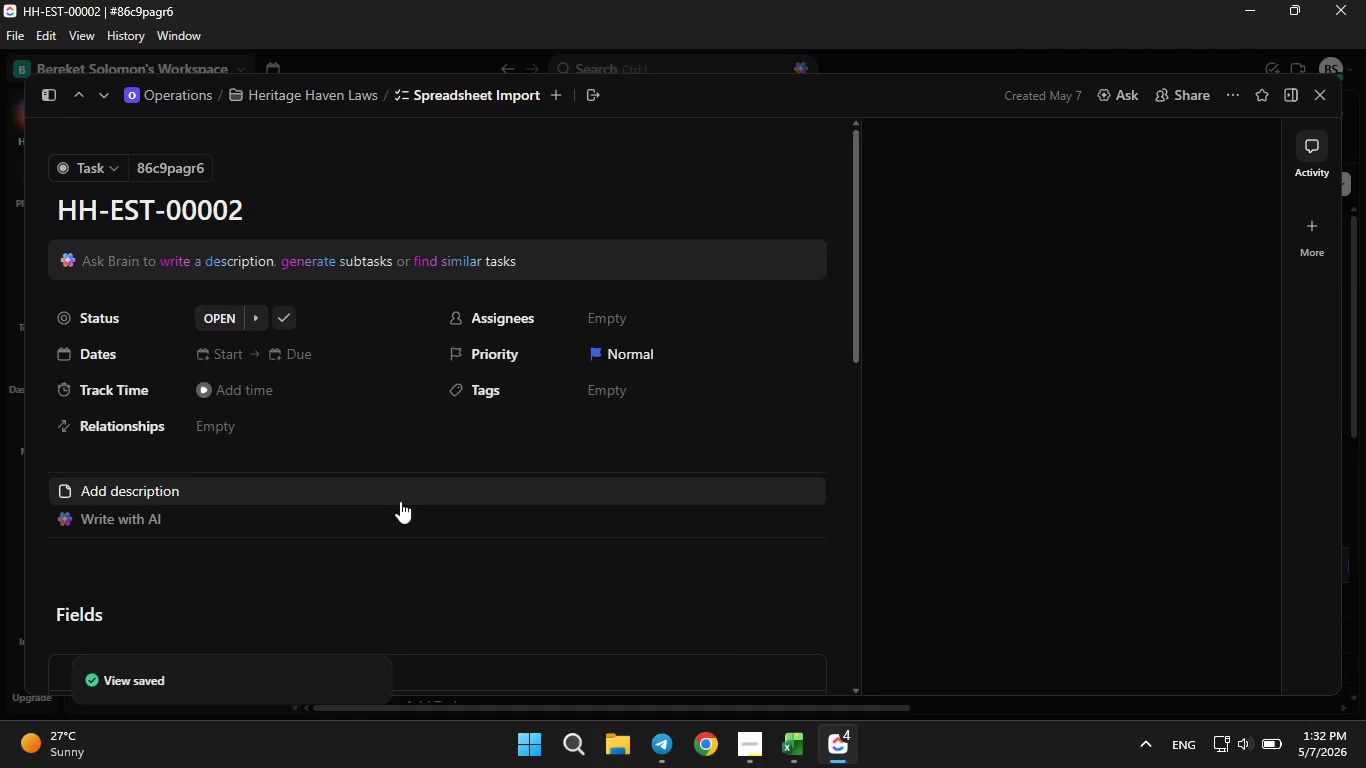 
scroll: coordinate [400, 501], scroll_direction: down, amount: 3.0
 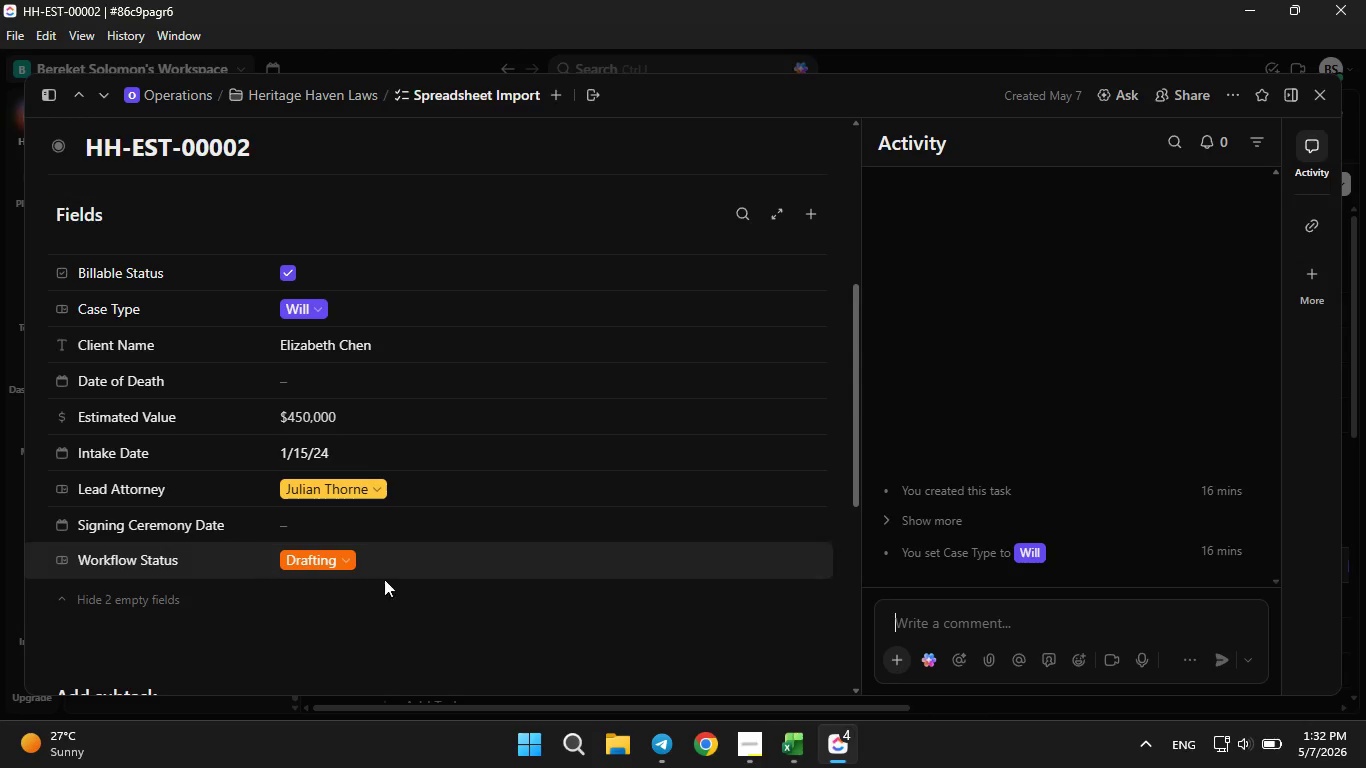 
left_click([332, 565])
 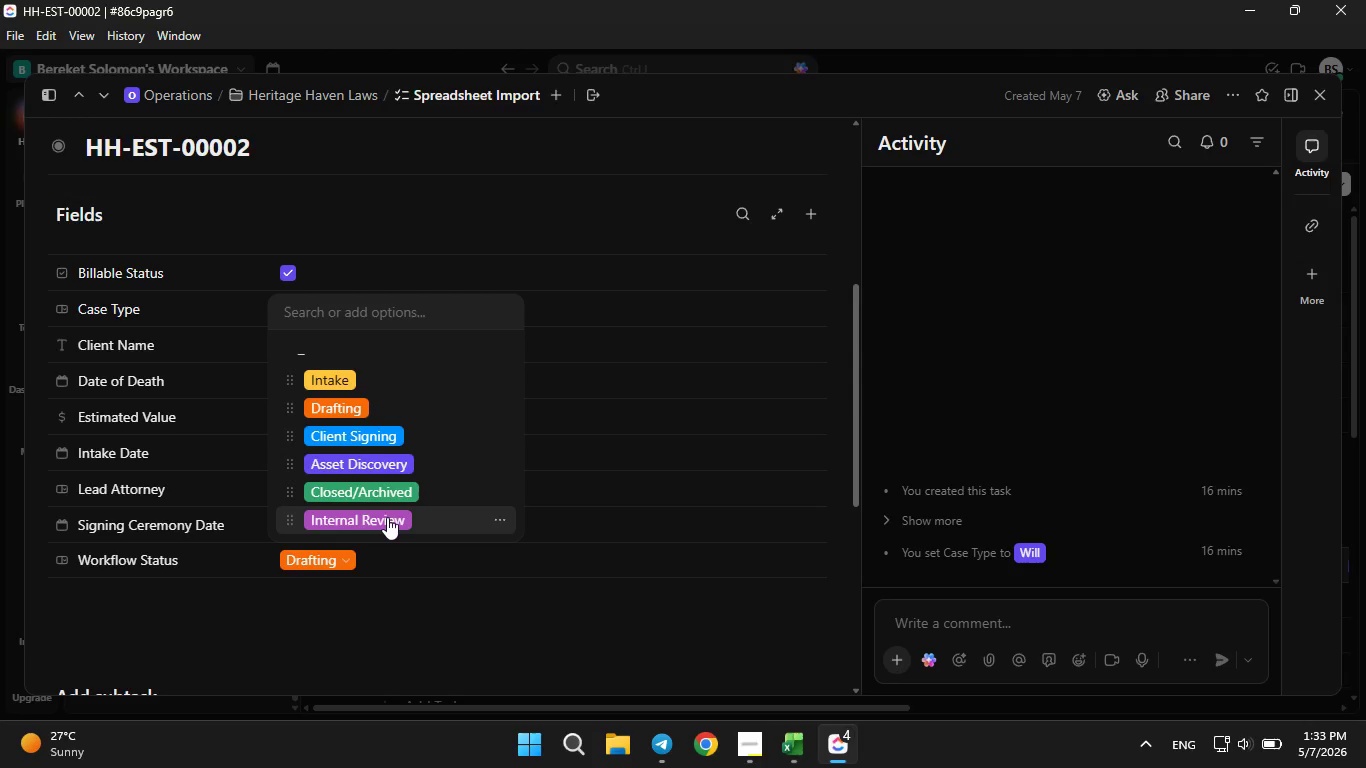 
wait(6.64)
 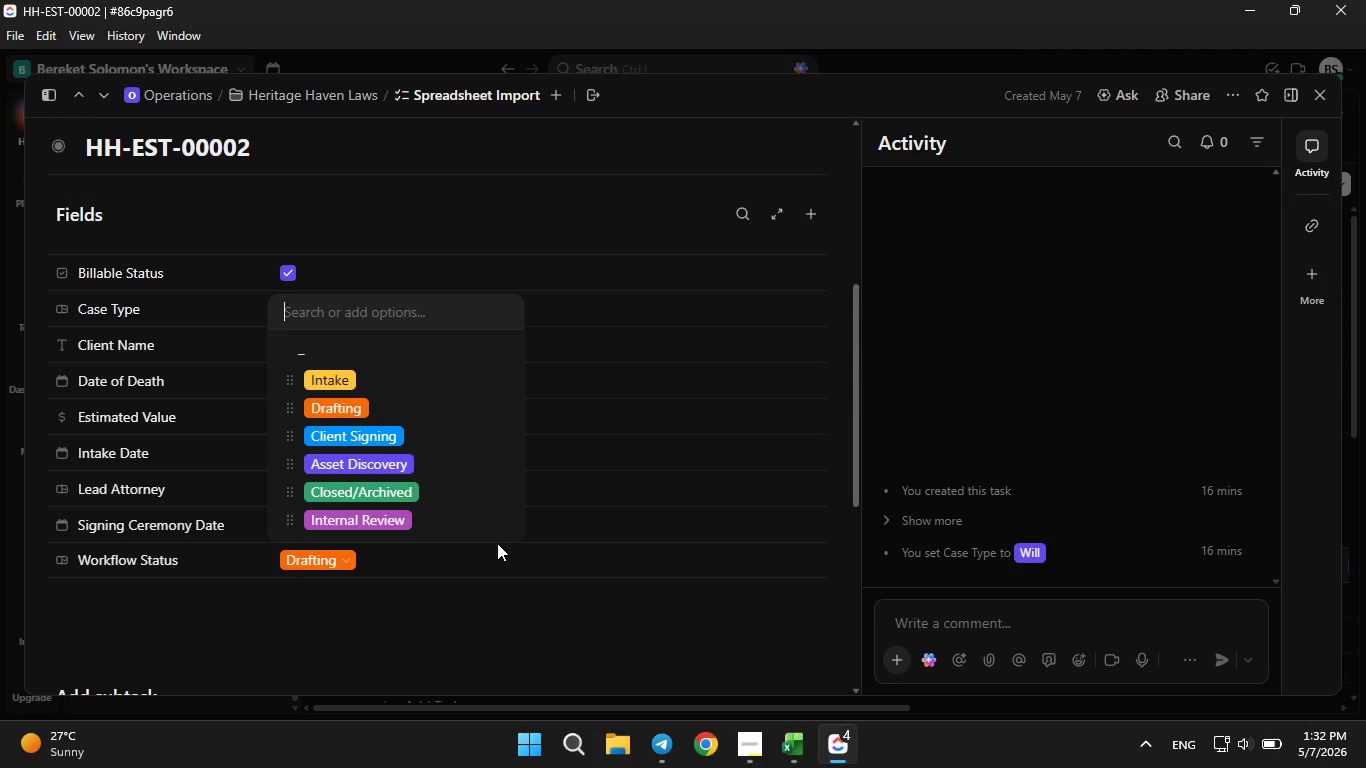 
left_click([387, 517])
 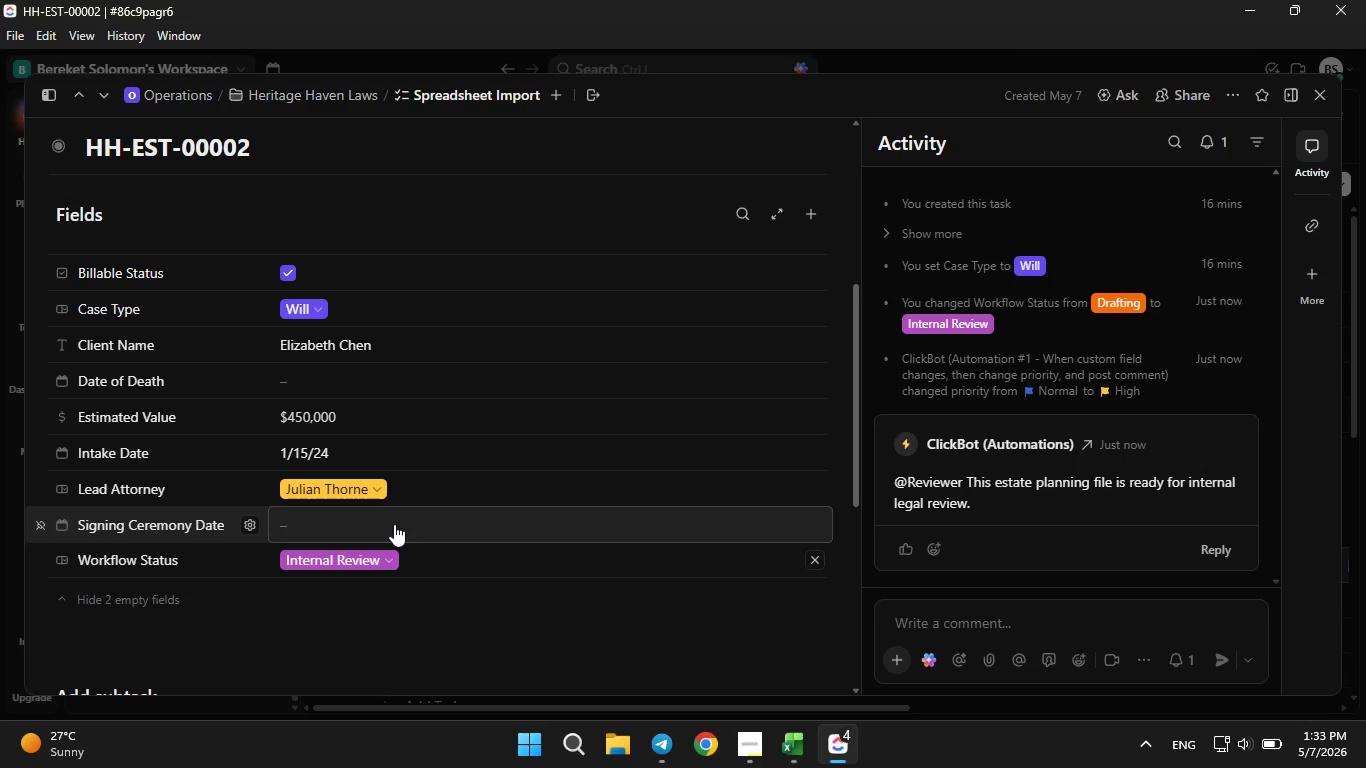 
wait(28.42)
 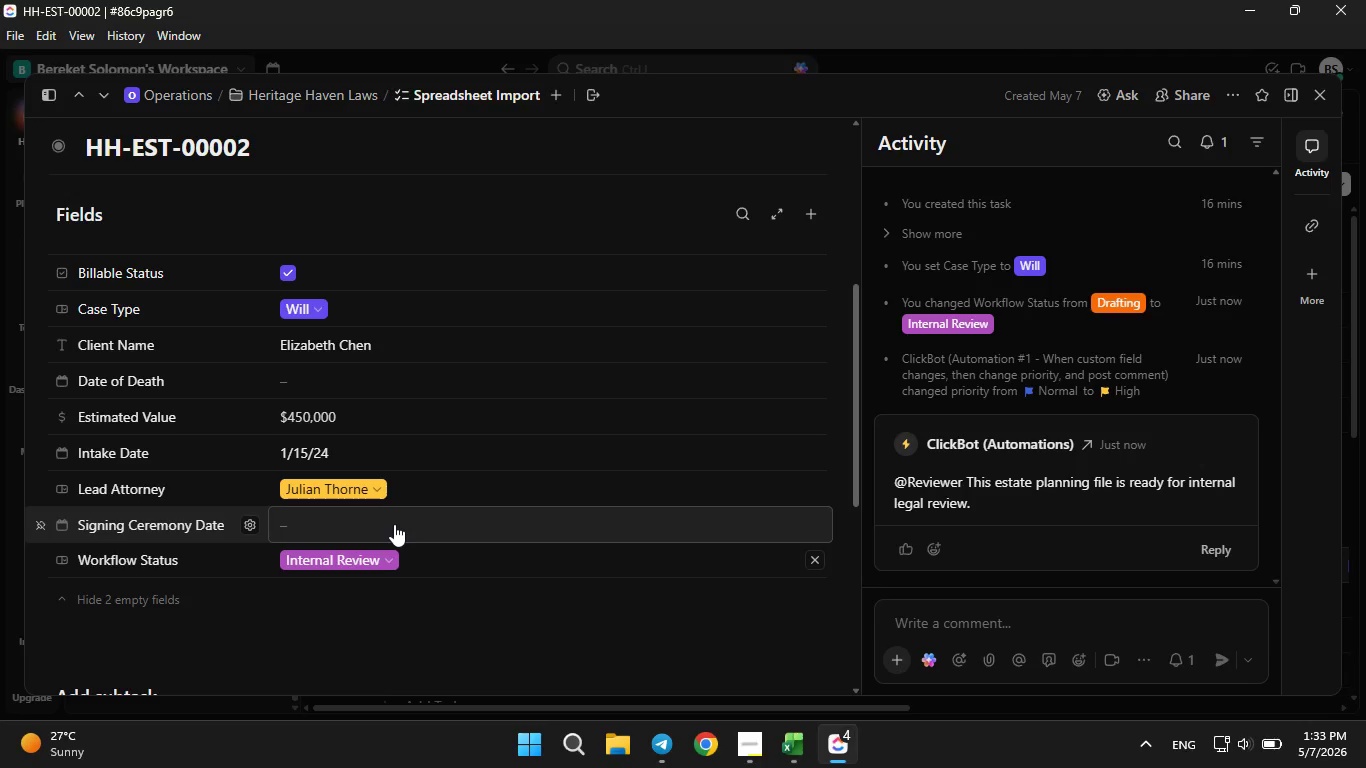 
left_click([1320, 98])
 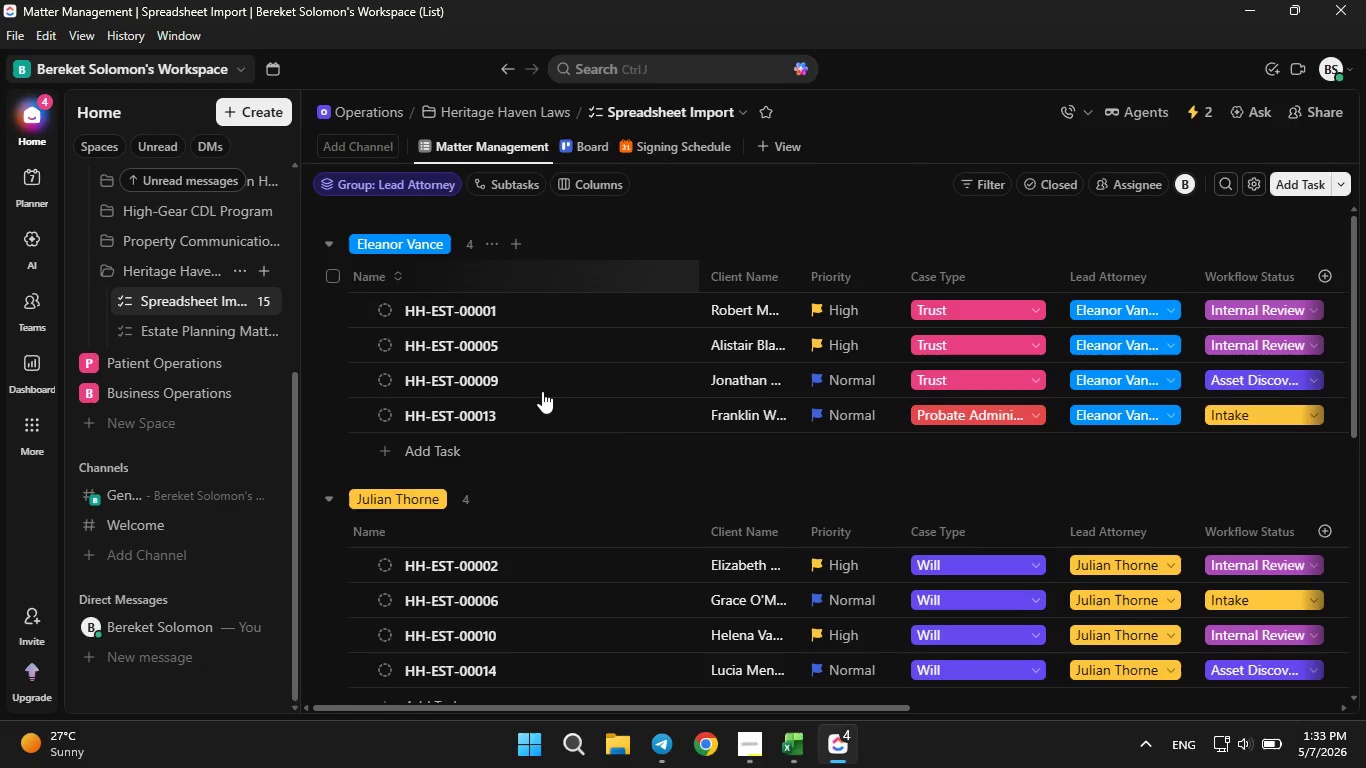 
scroll: coordinate [555, 397], scroll_direction: down, amount: 2.0
 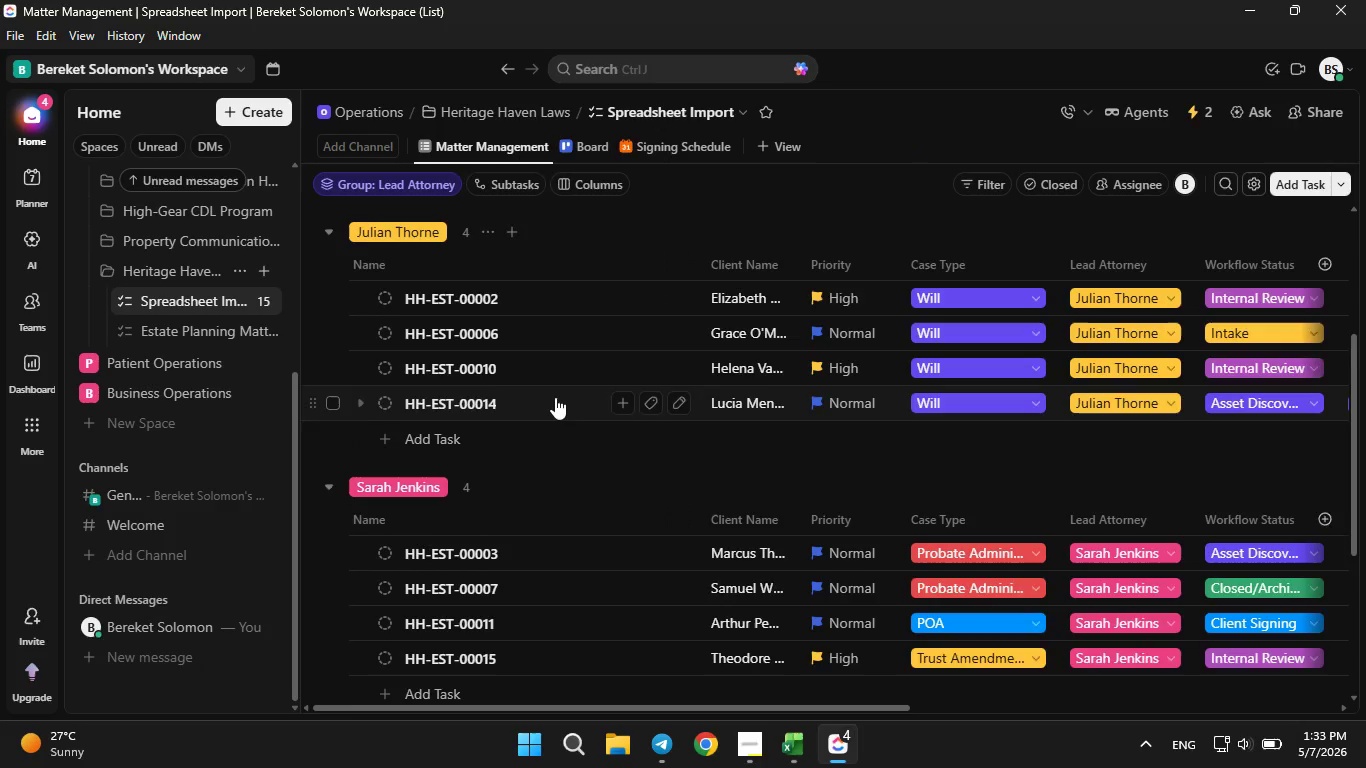 
scroll: coordinate [555, 392], scroll_direction: up, amount: 3.0
 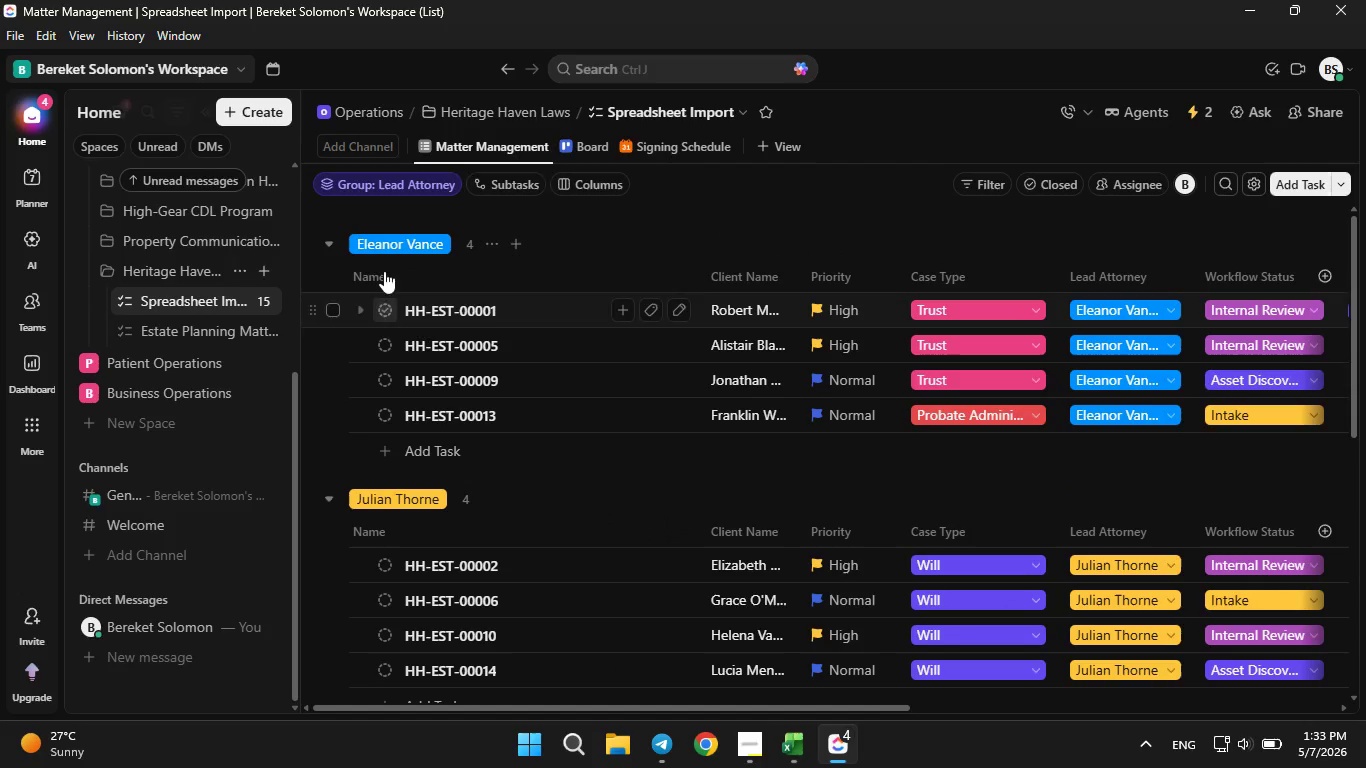 
left_click([376, 184])
 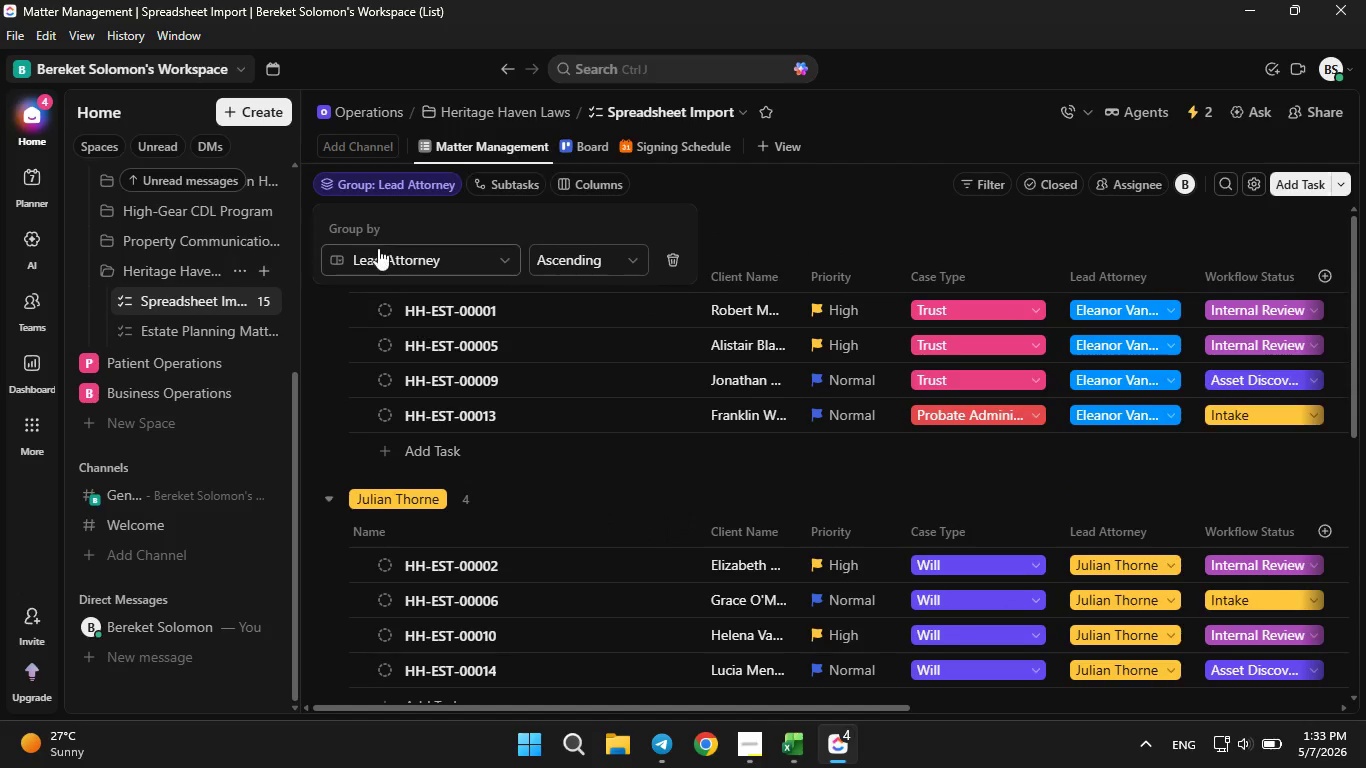 
left_click([378, 249])
 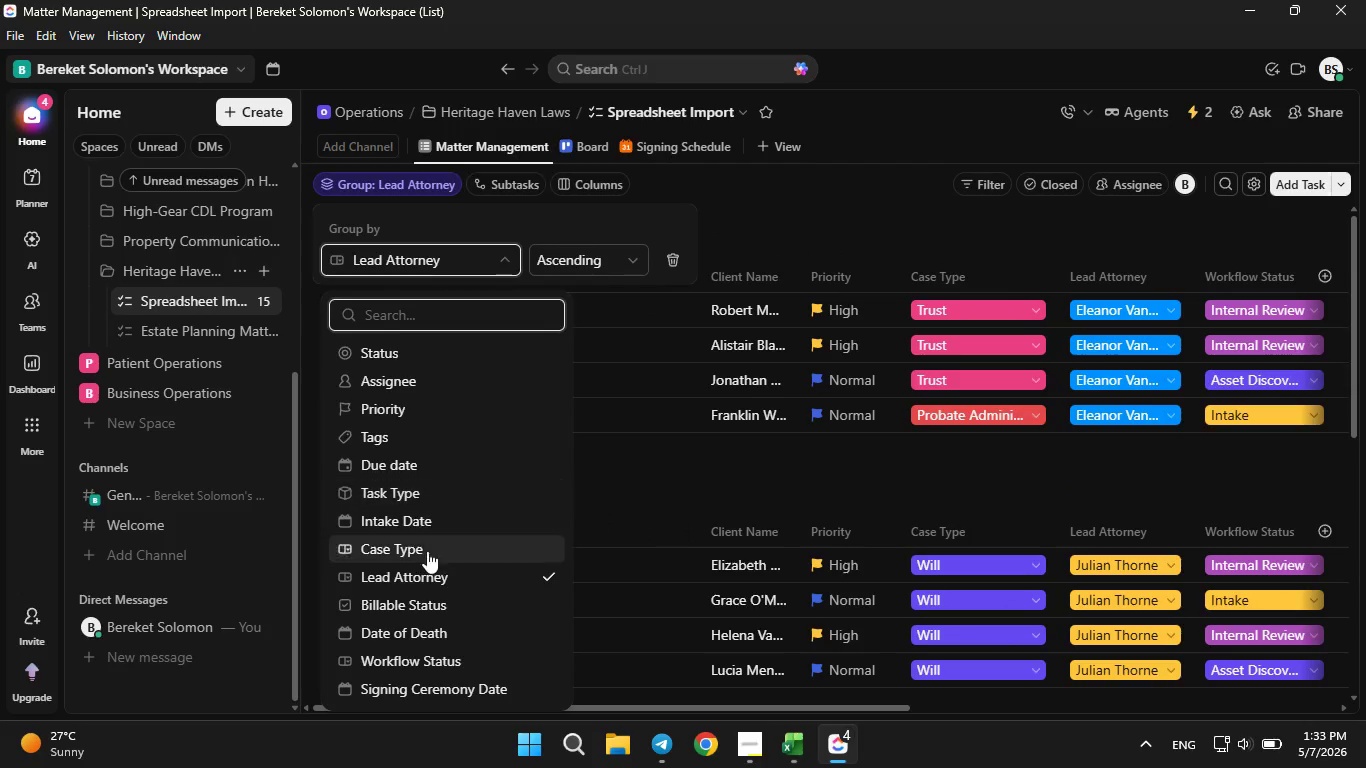 
left_click([416, 661])
 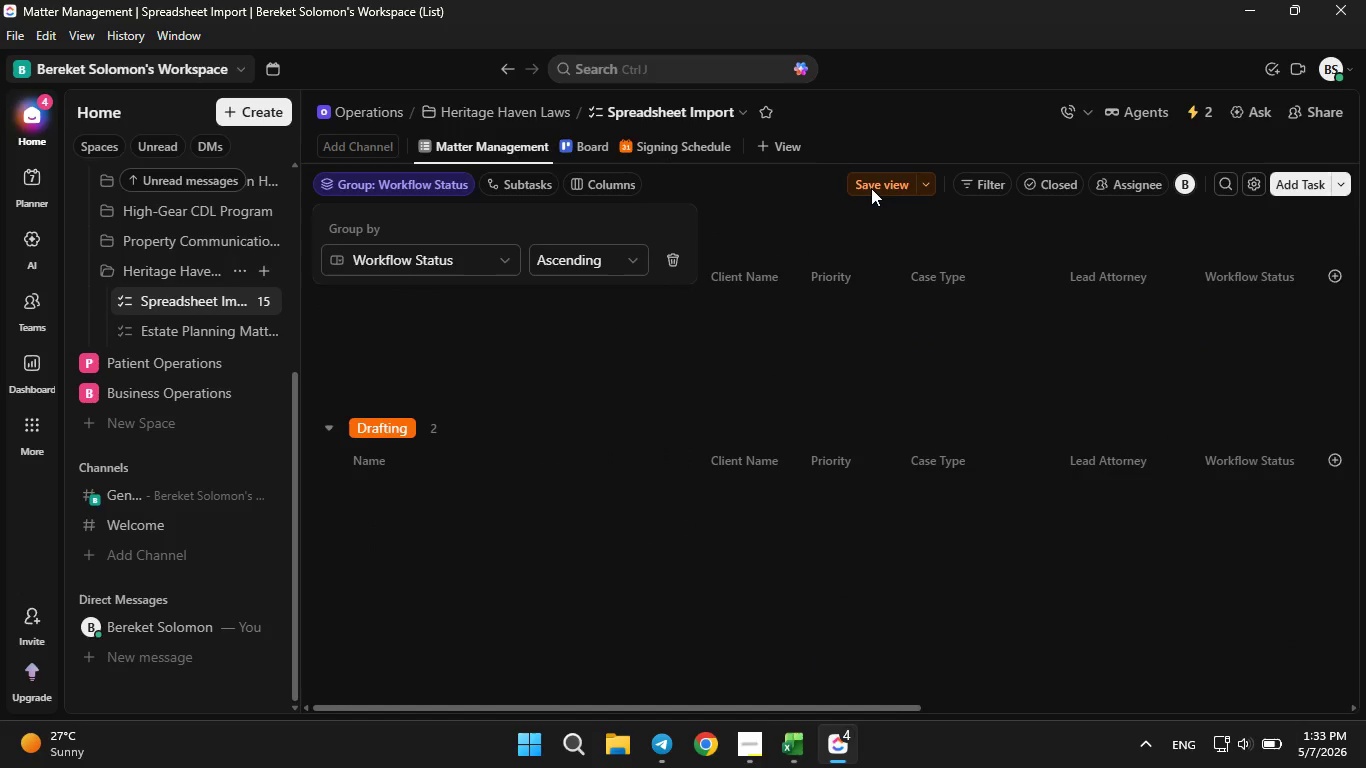 
left_click([871, 187])
 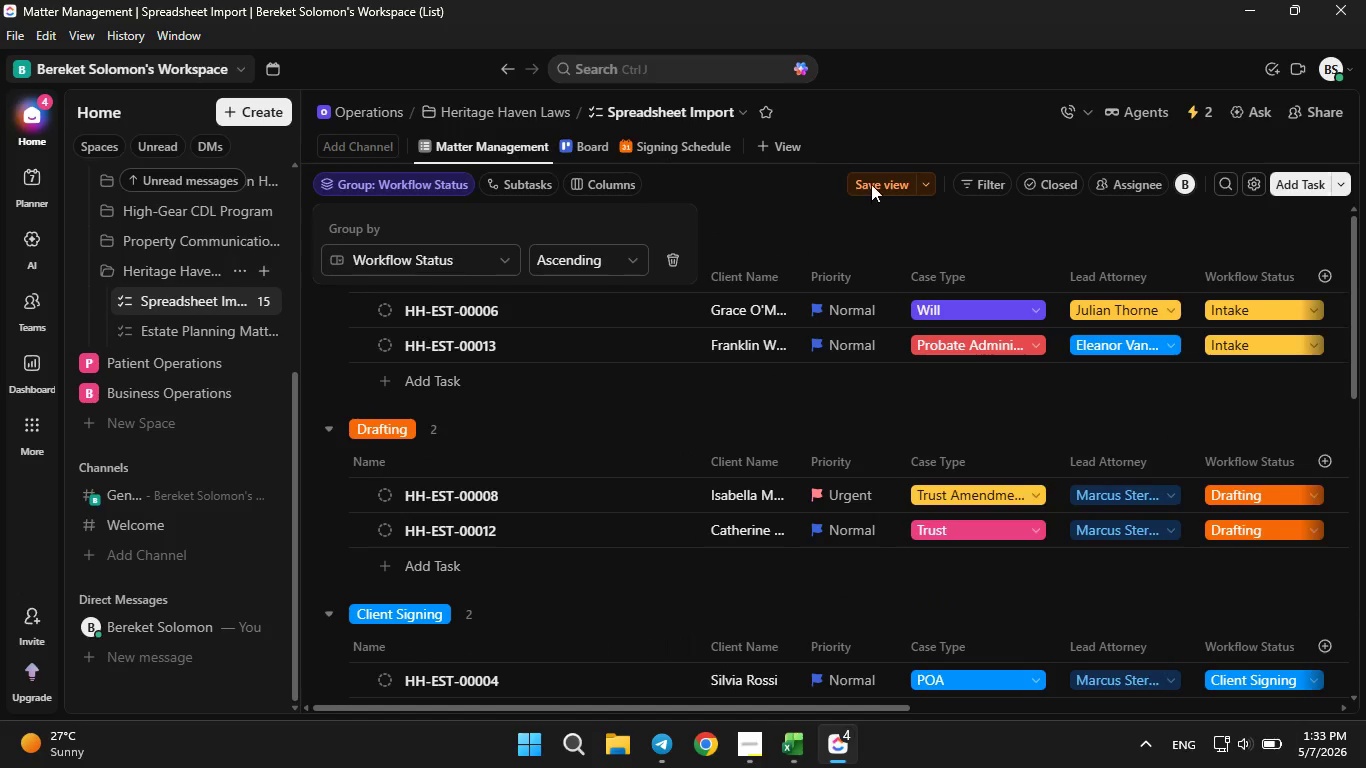 
left_click([871, 184])
 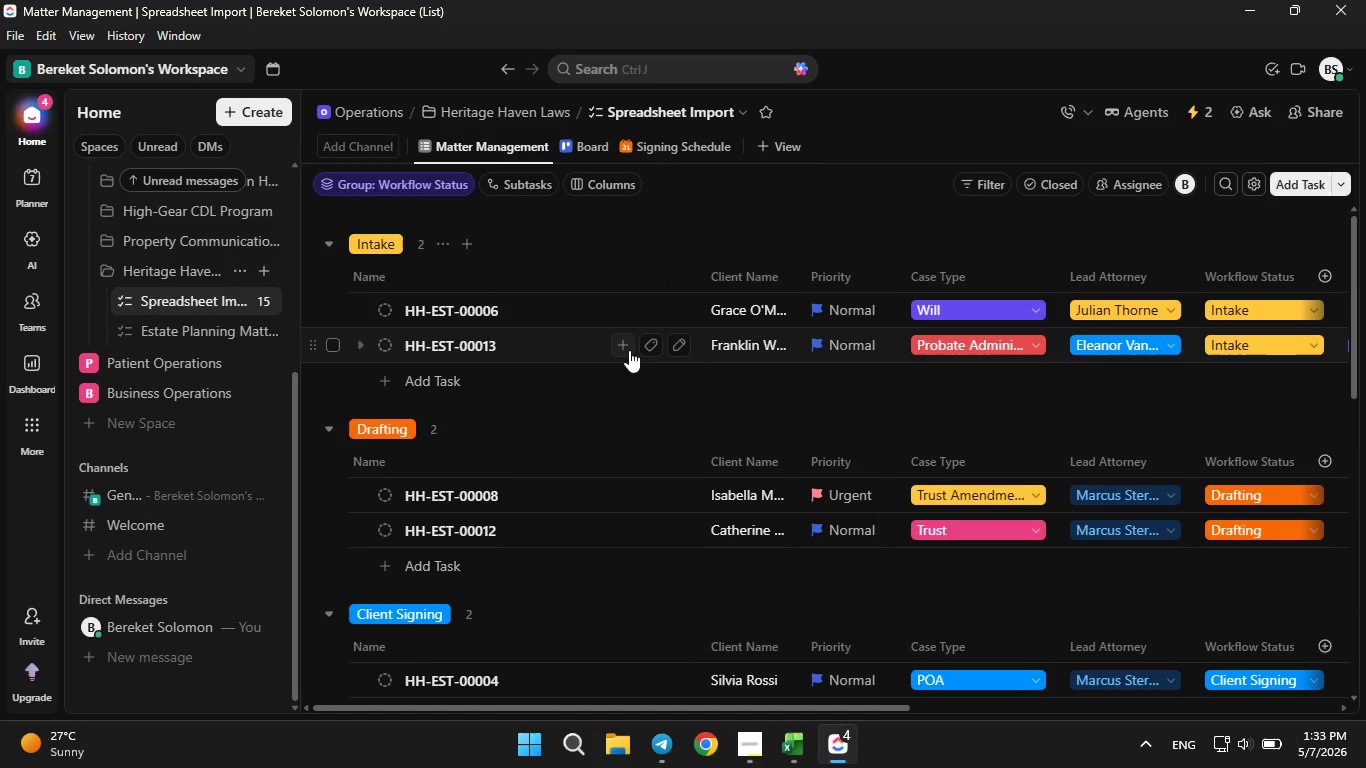 
scroll: coordinate [615, 367], scroll_direction: down, amount: 1.0
 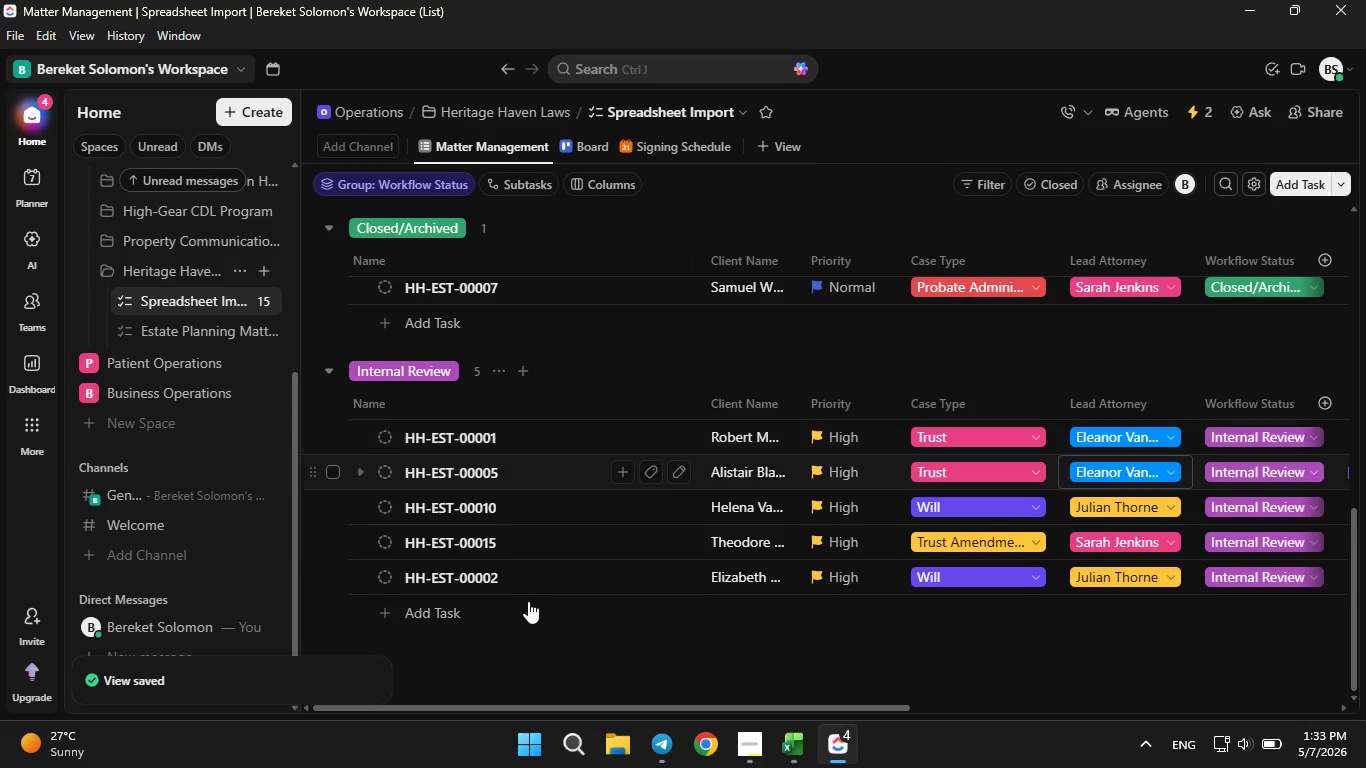 
left_click([494, 431])
 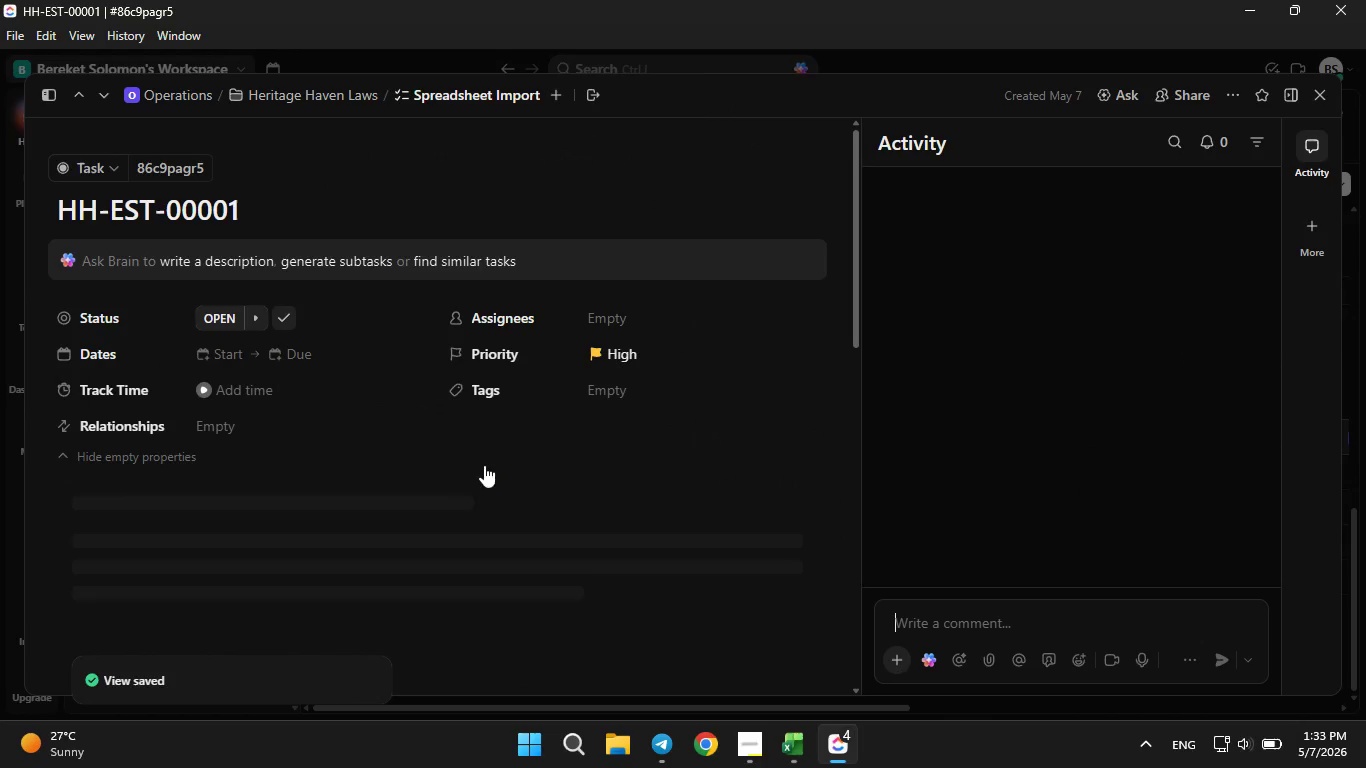 
scroll: coordinate [371, 450], scroll_direction: down, amount: 7.0
 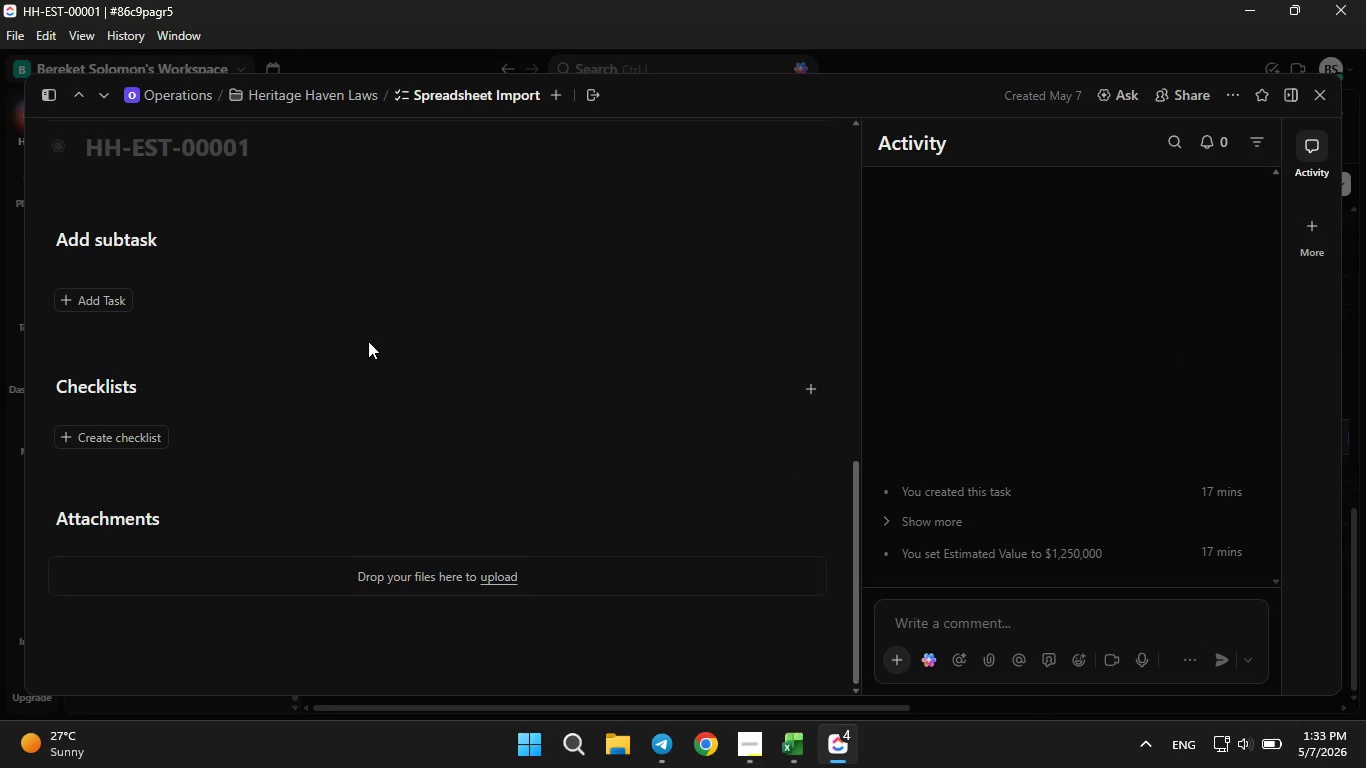 
scroll: coordinate [367, 341], scroll_direction: up, amount: 2.0
 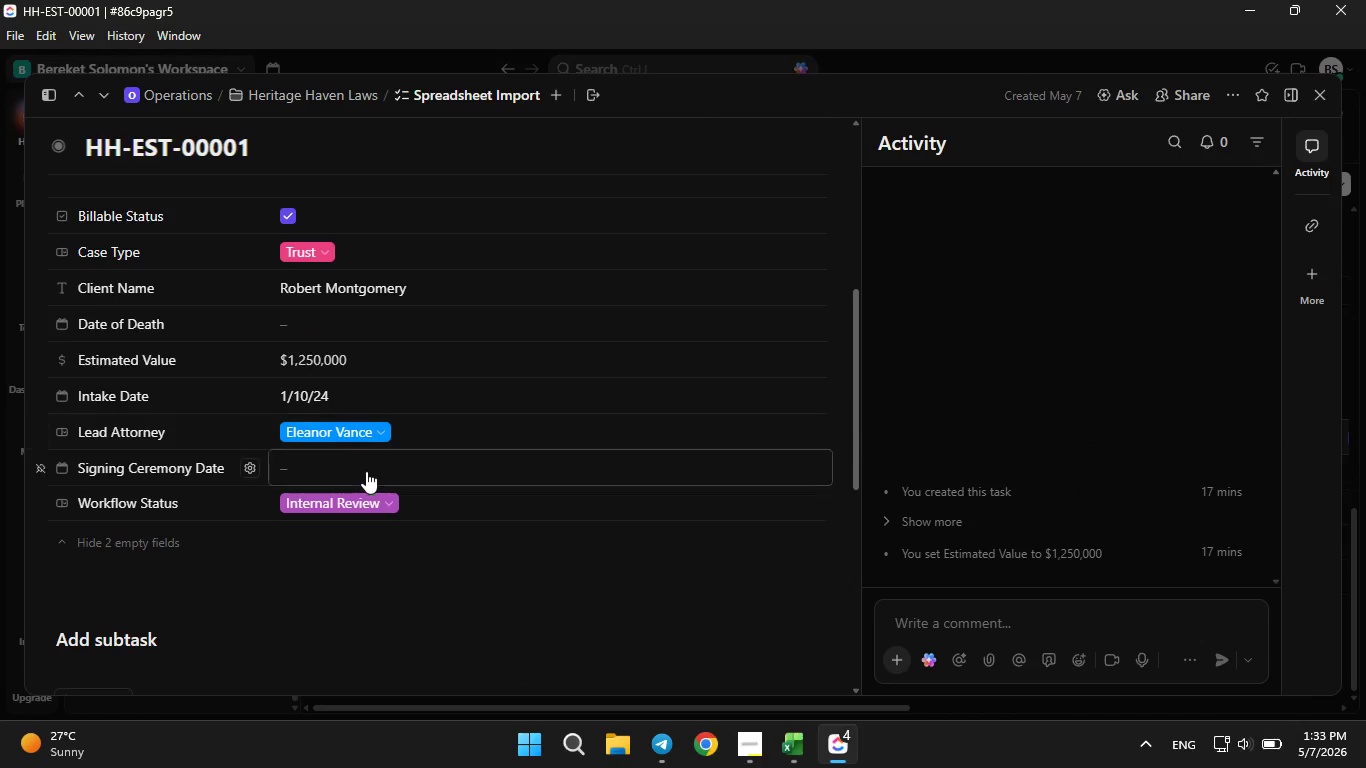 
left_click([366, 494])
 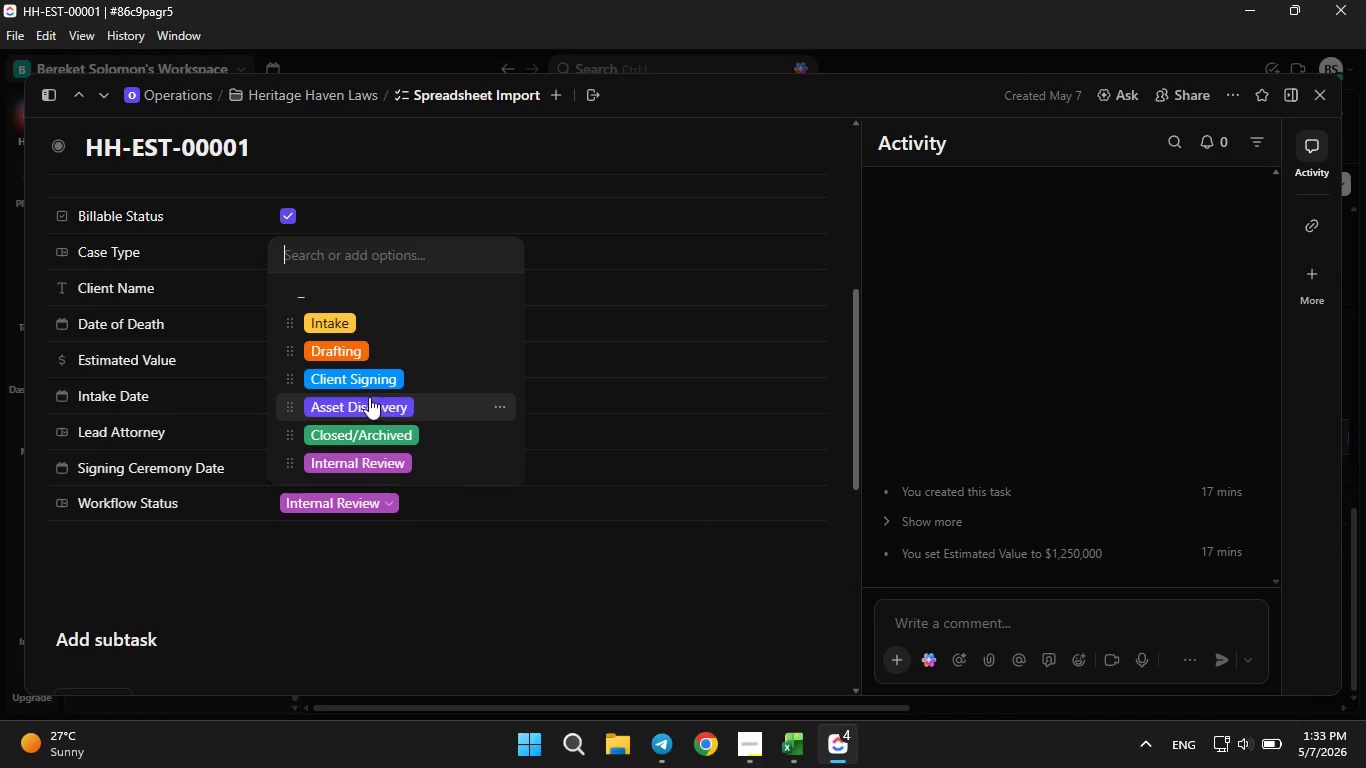 
left_click([369, 385])
 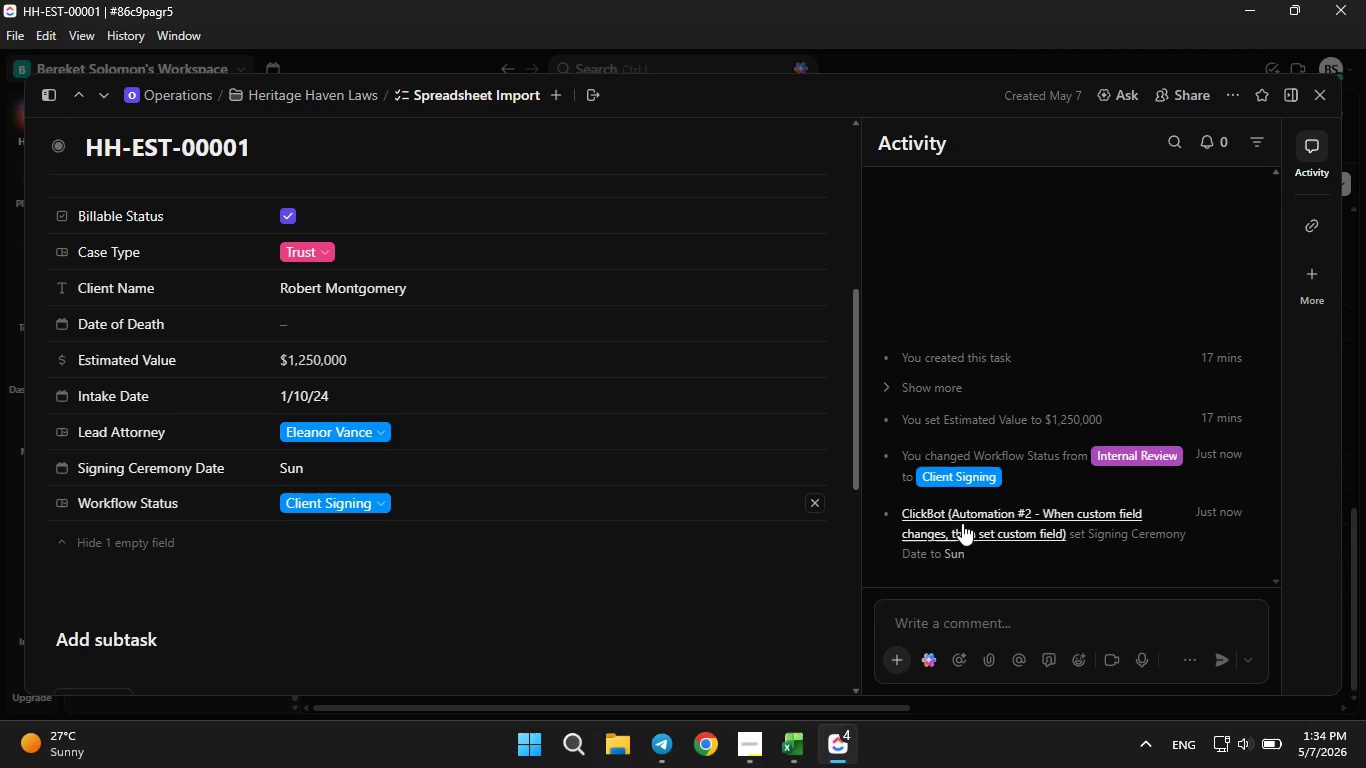 
wait(10.67)
 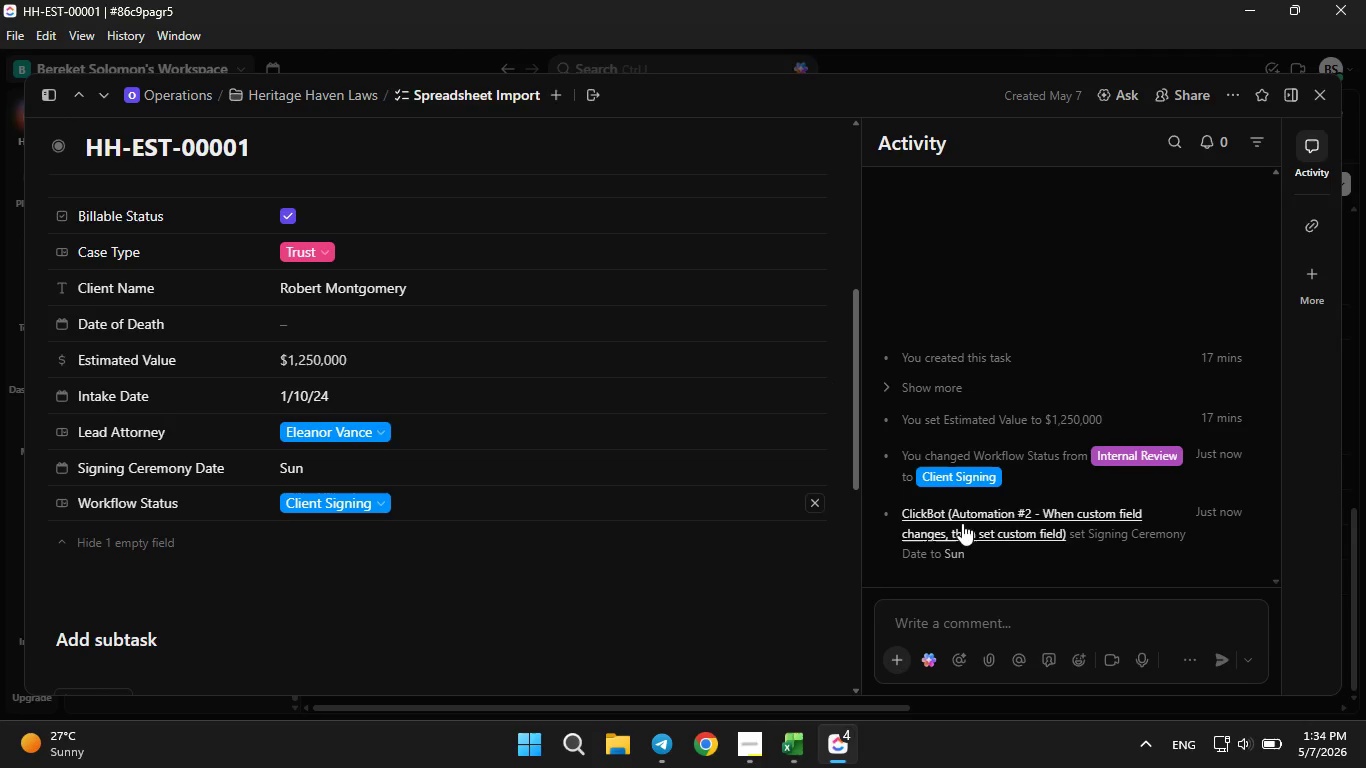 
left_click([1316, 99])
 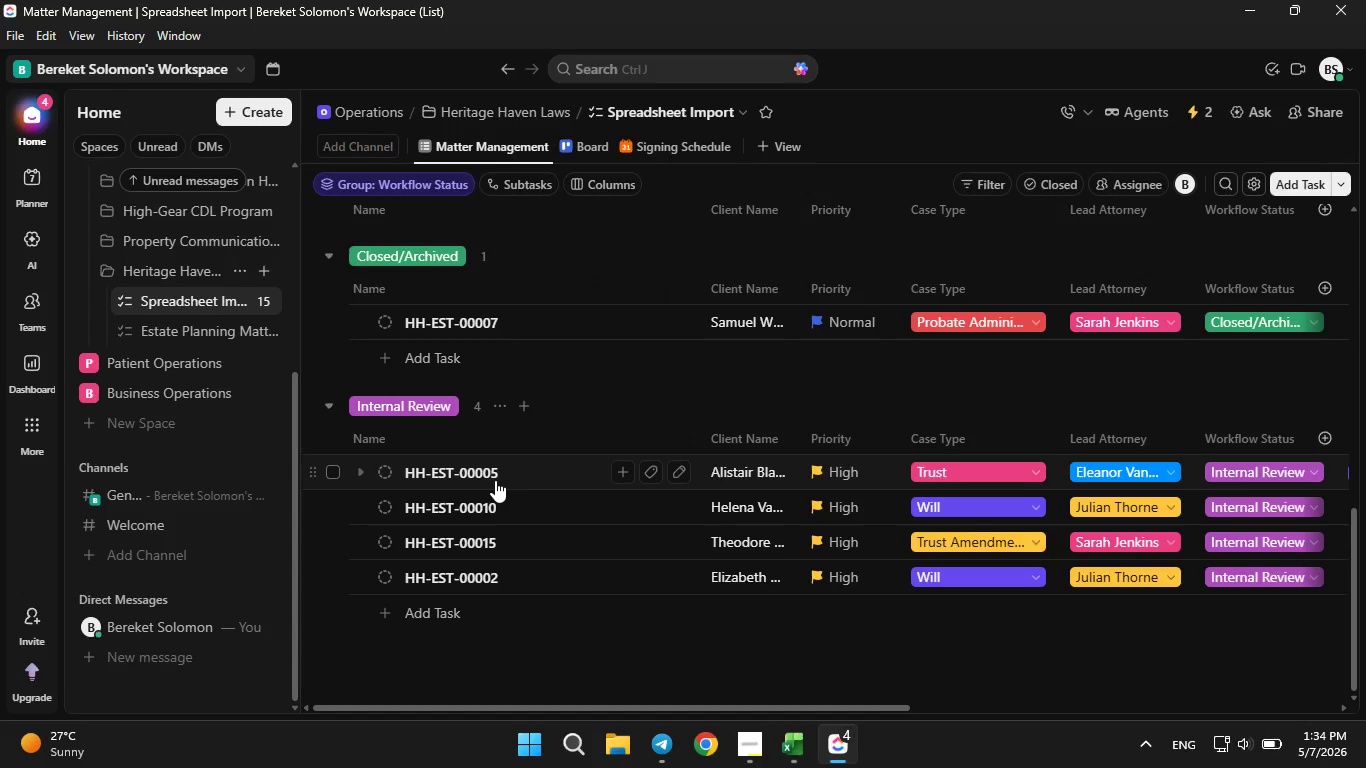 
wait(5.16)
 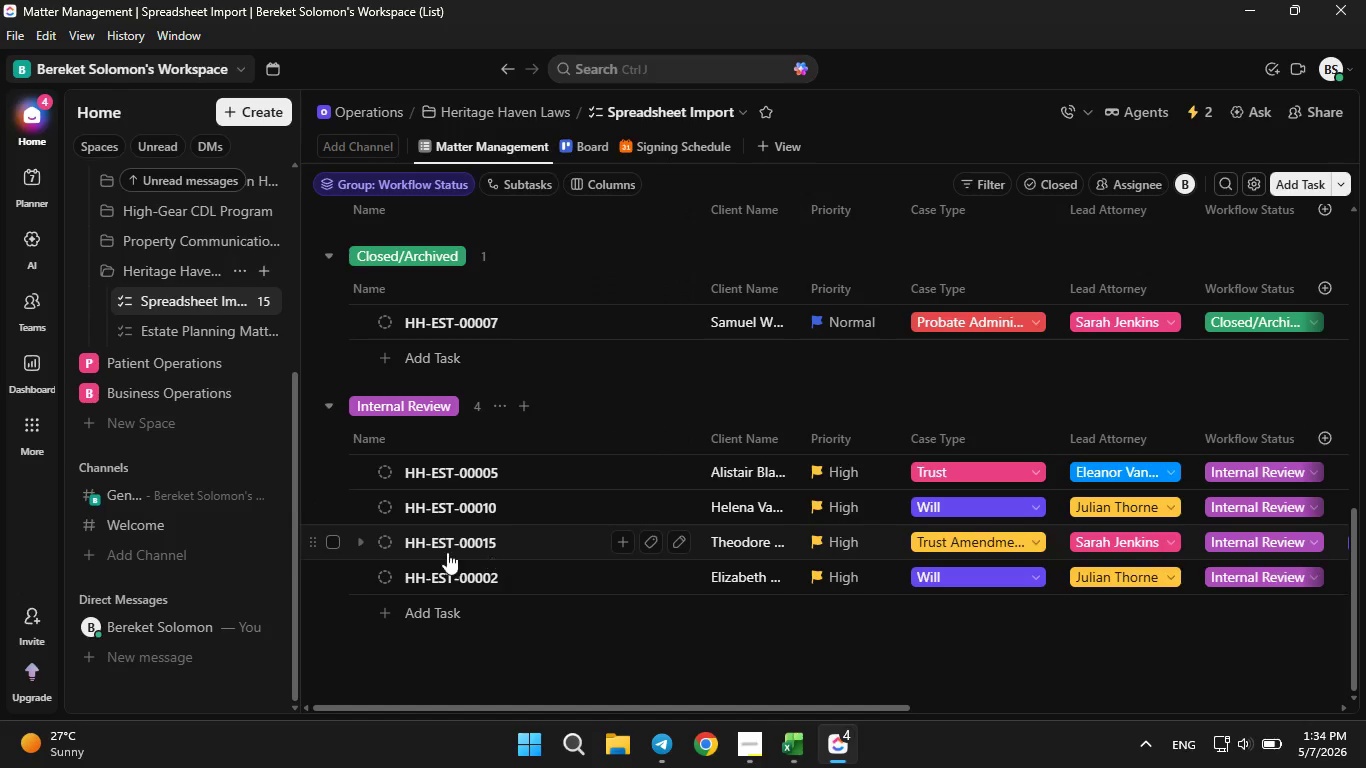 
scroll: coordinate [495, 480], scroll_direction: up, amount: 3.0
 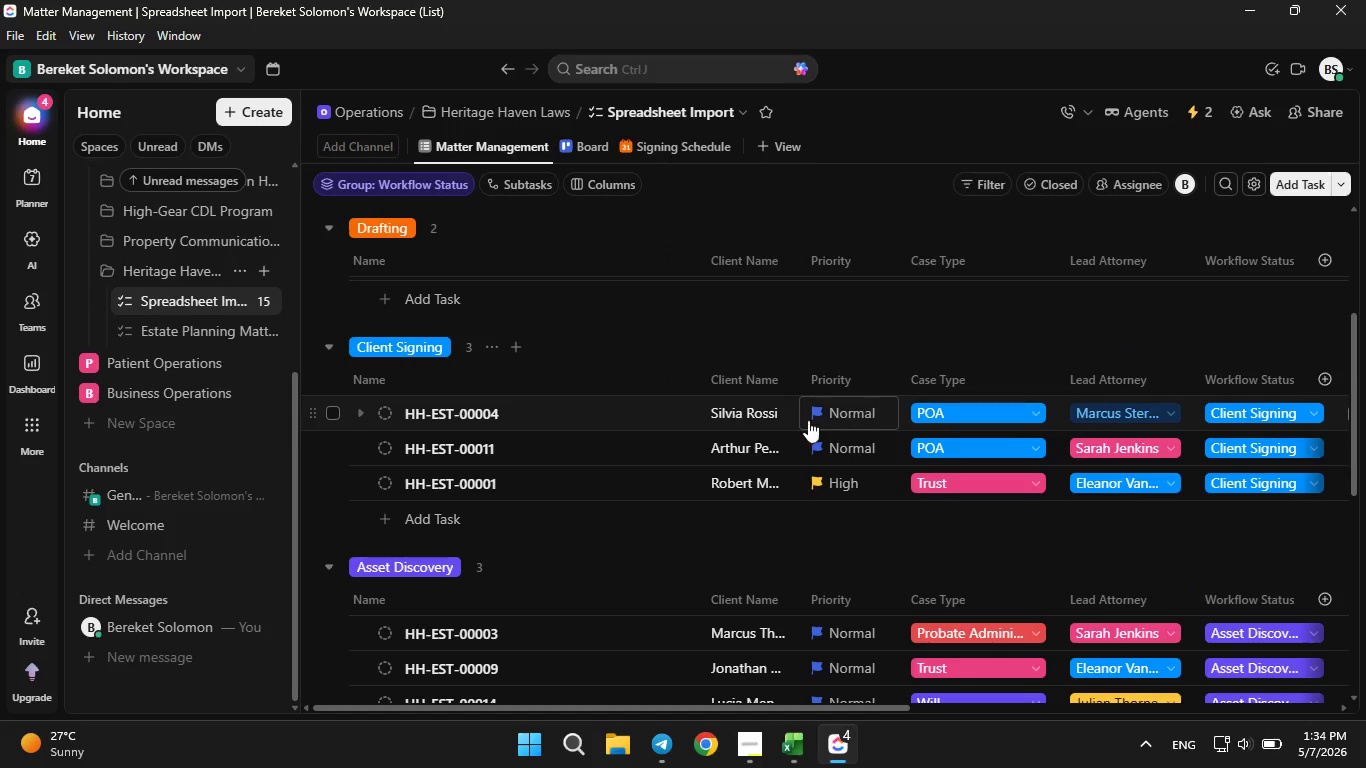 
scroll: coordinate [554, 480], scroll_direction: down, amount: 4.0
 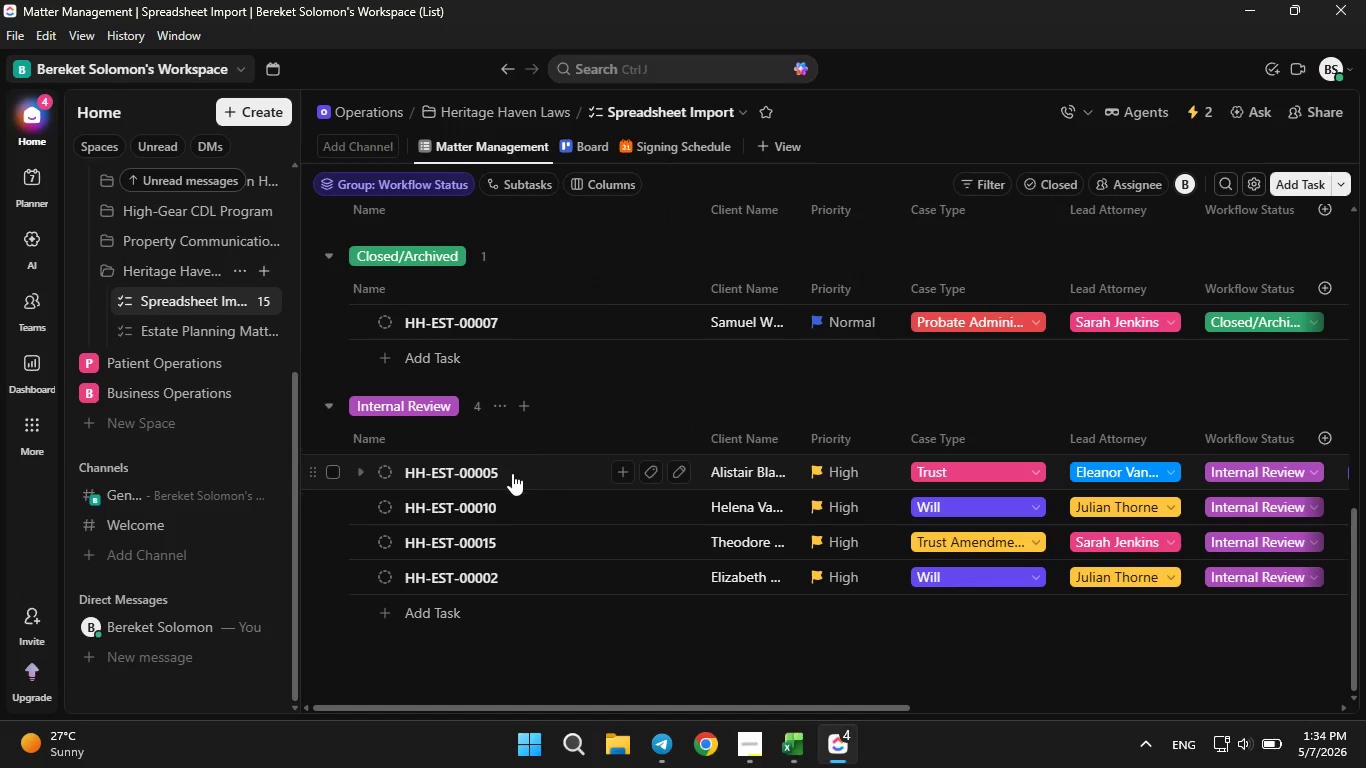 
left_click([508, 473])
 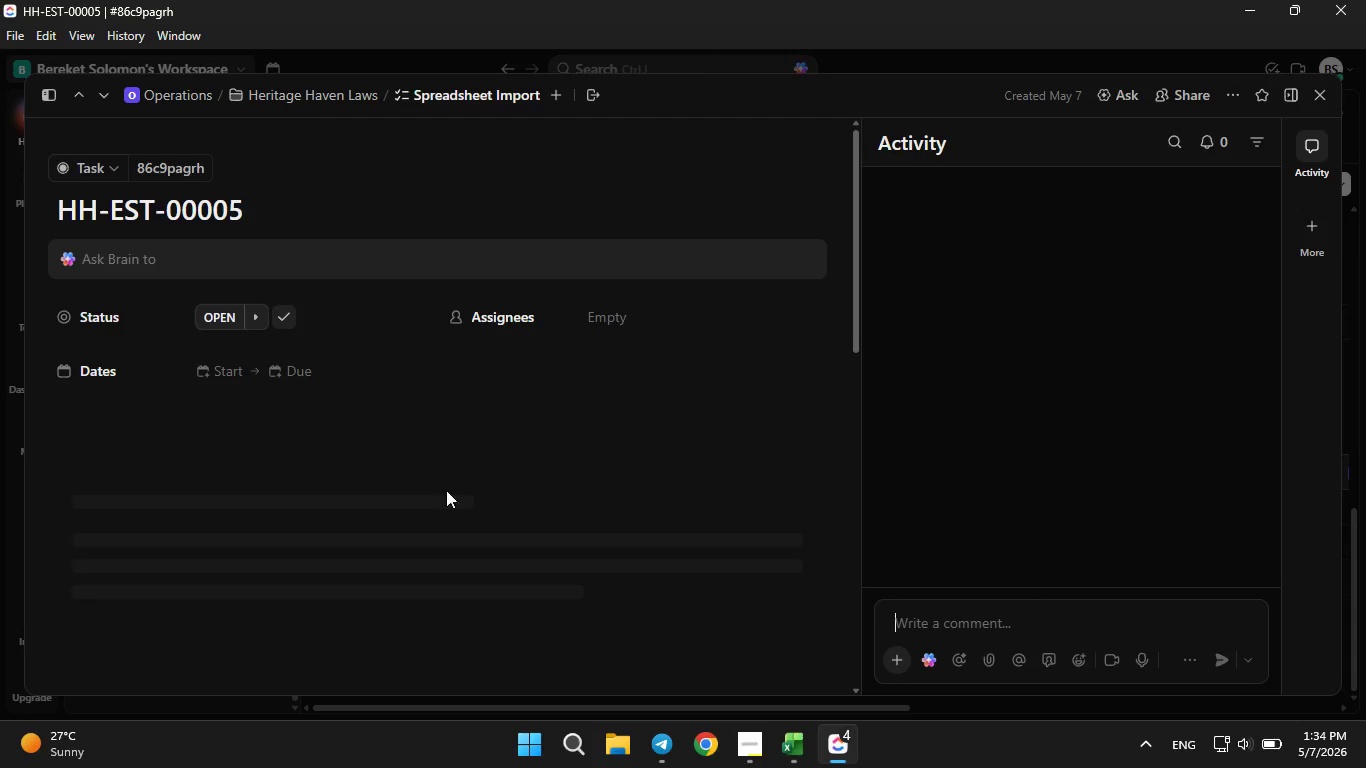 
scroll: coordinate [408, 503], scroll_direction: down, amount: 5.0
 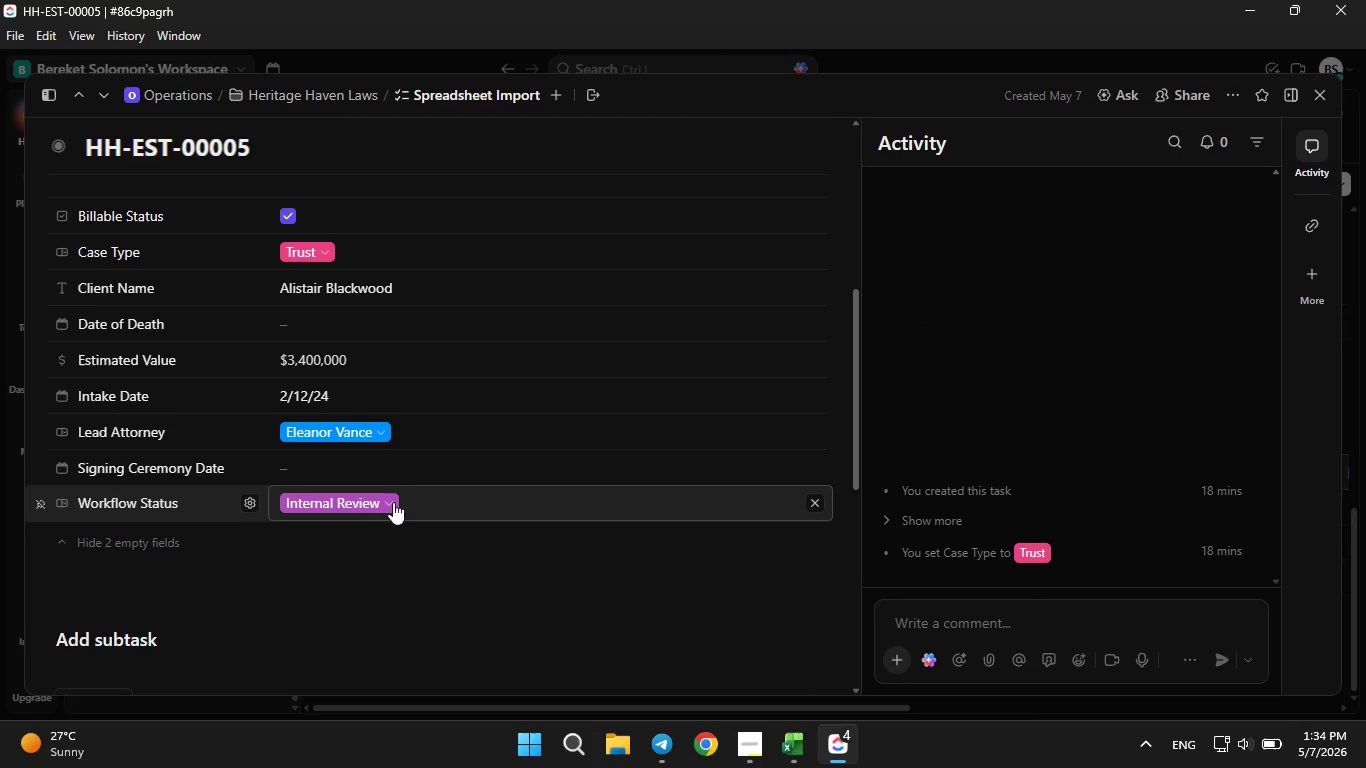 
left_click([379, 500])
 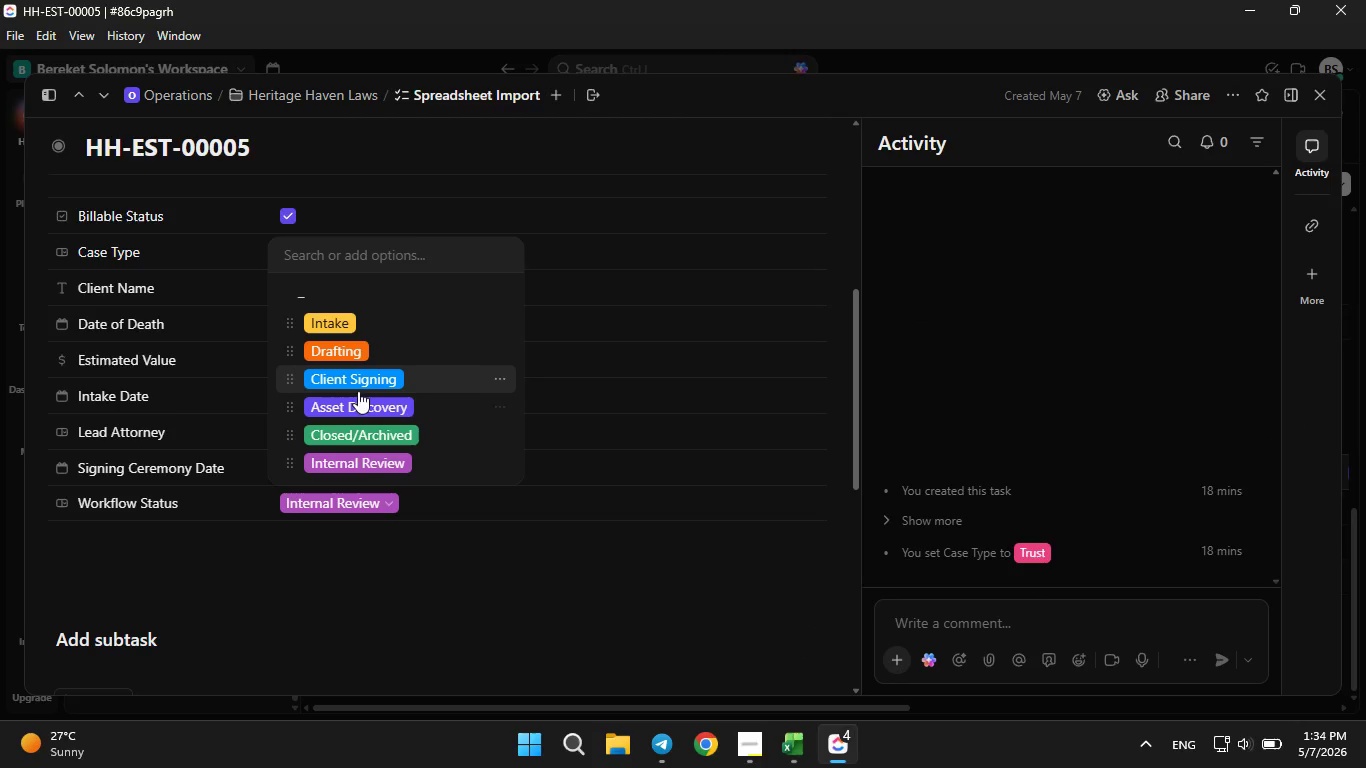 
left_click([366, 381])
 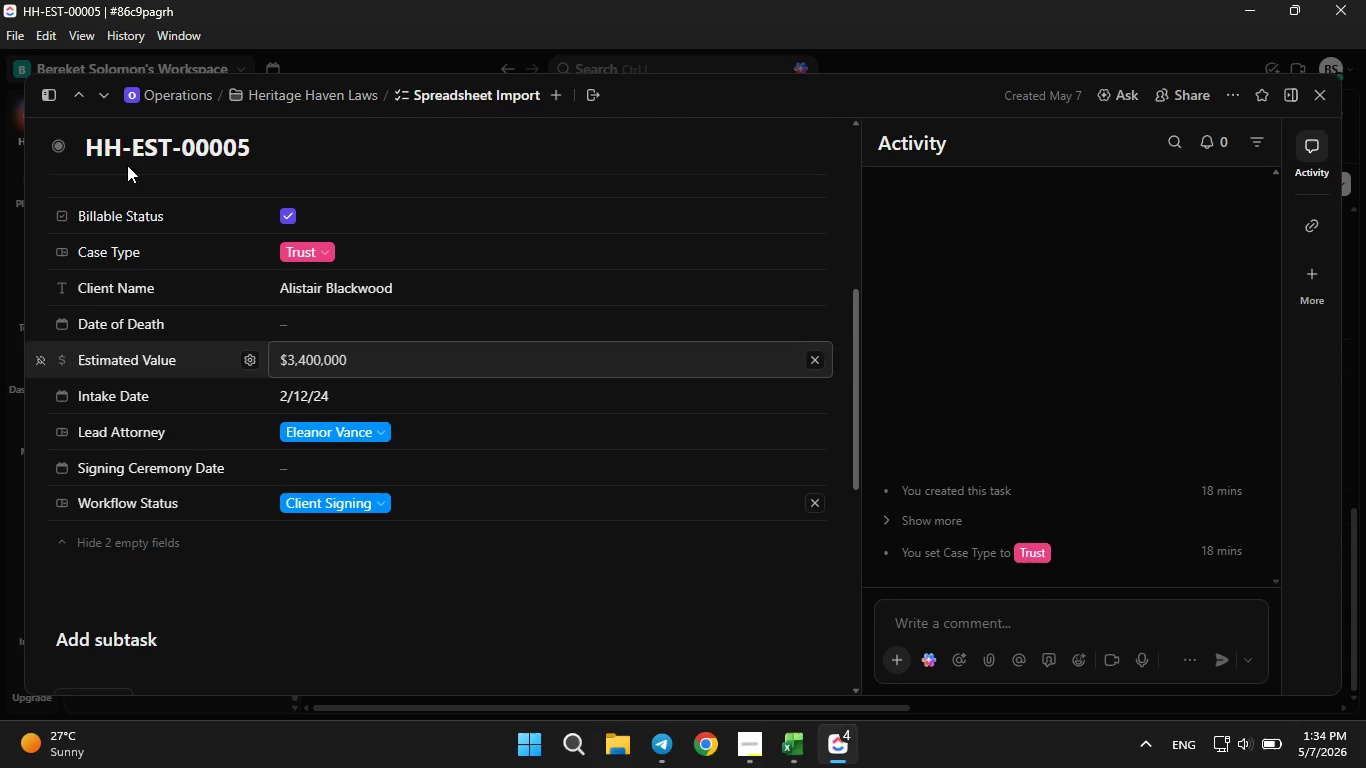 
scroll: coordinate [399, 412], scroll_direction: up, amount: 9.0
 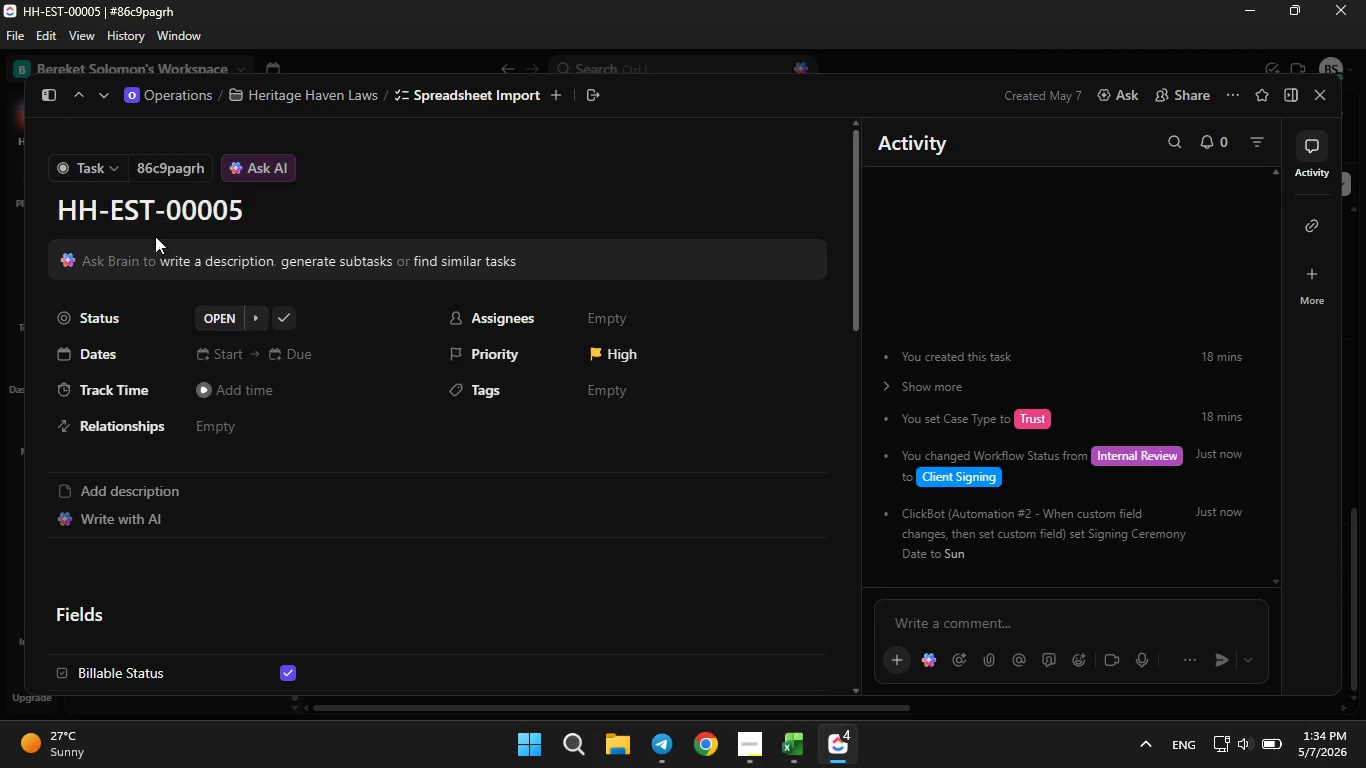 
scroll: coordinate [379, 331], scroll_direction: none, amount: 0.0
 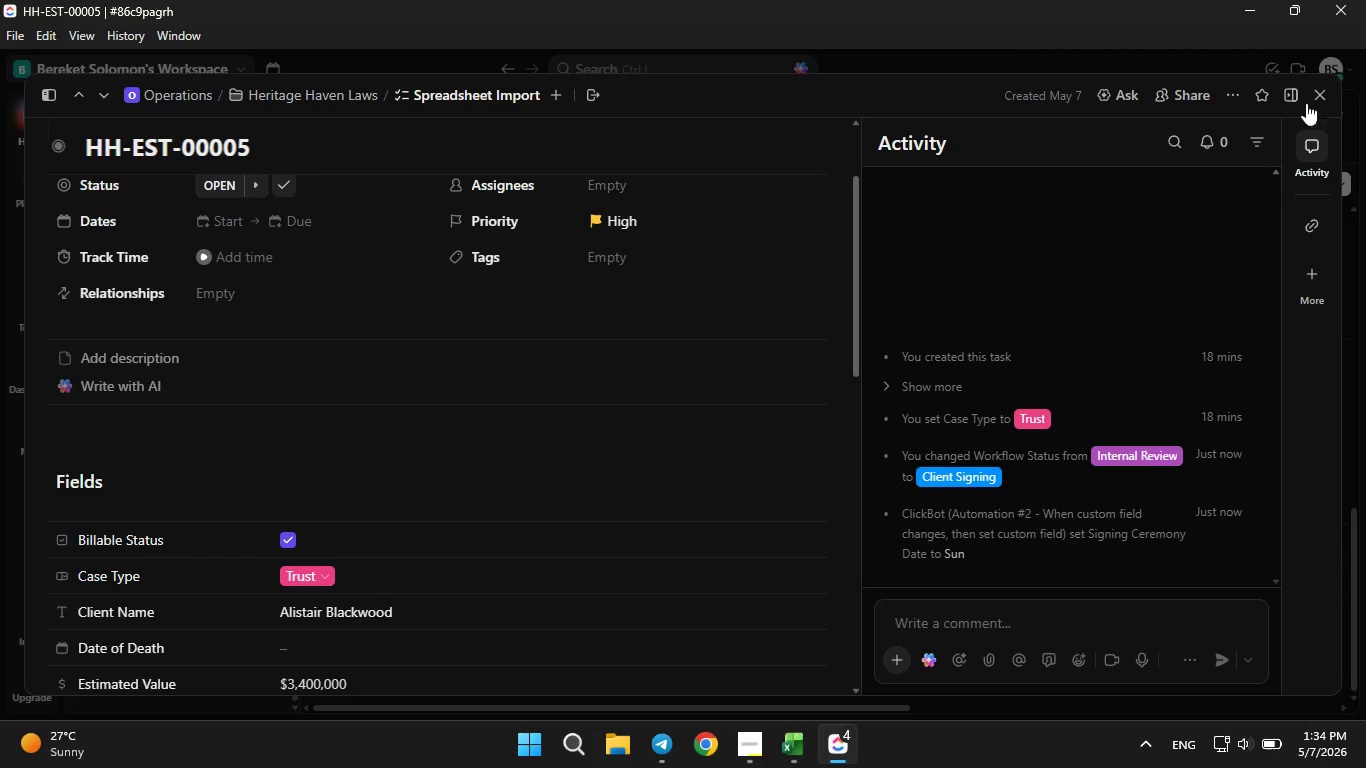 
left_click([1323, 101])
 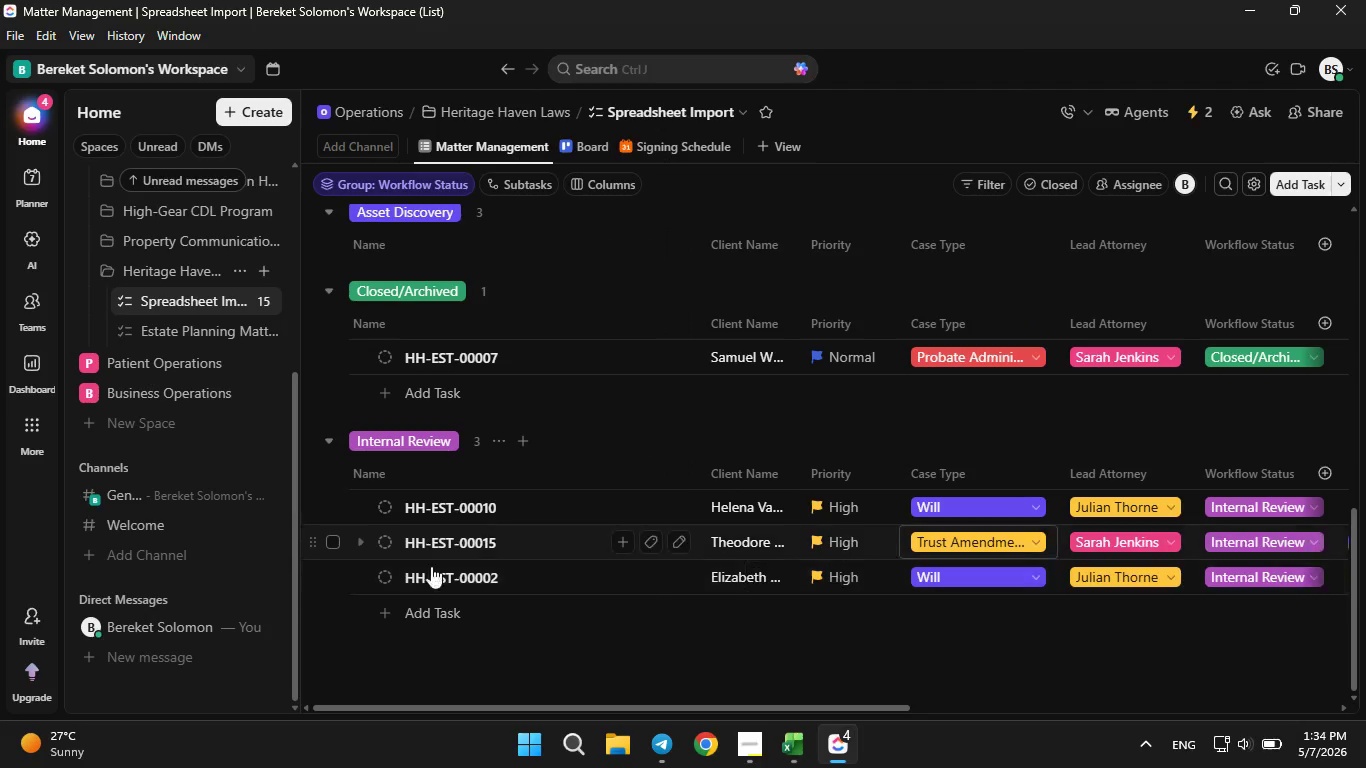 
scroll: coordinate [480, 557], scroll_direction: up, amount: 3.0
 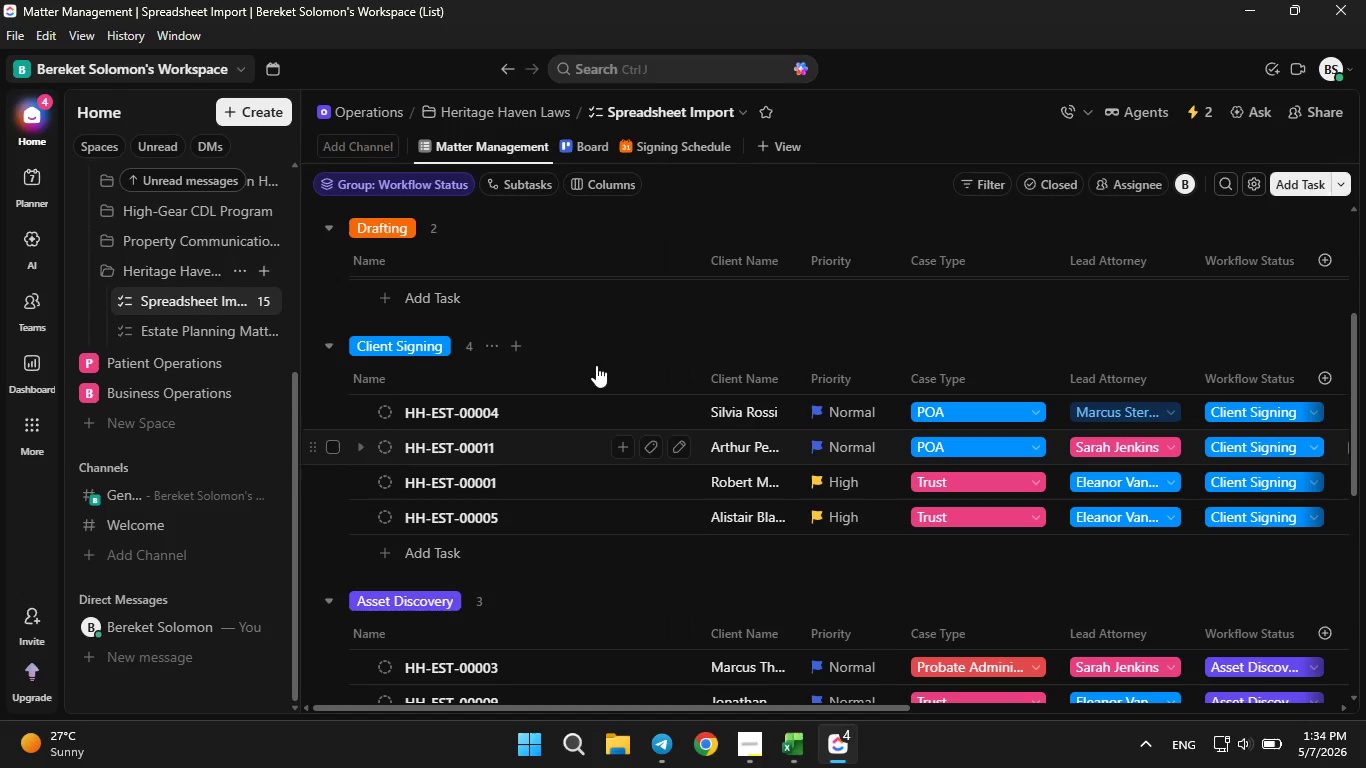 
left_click([659, 150])
 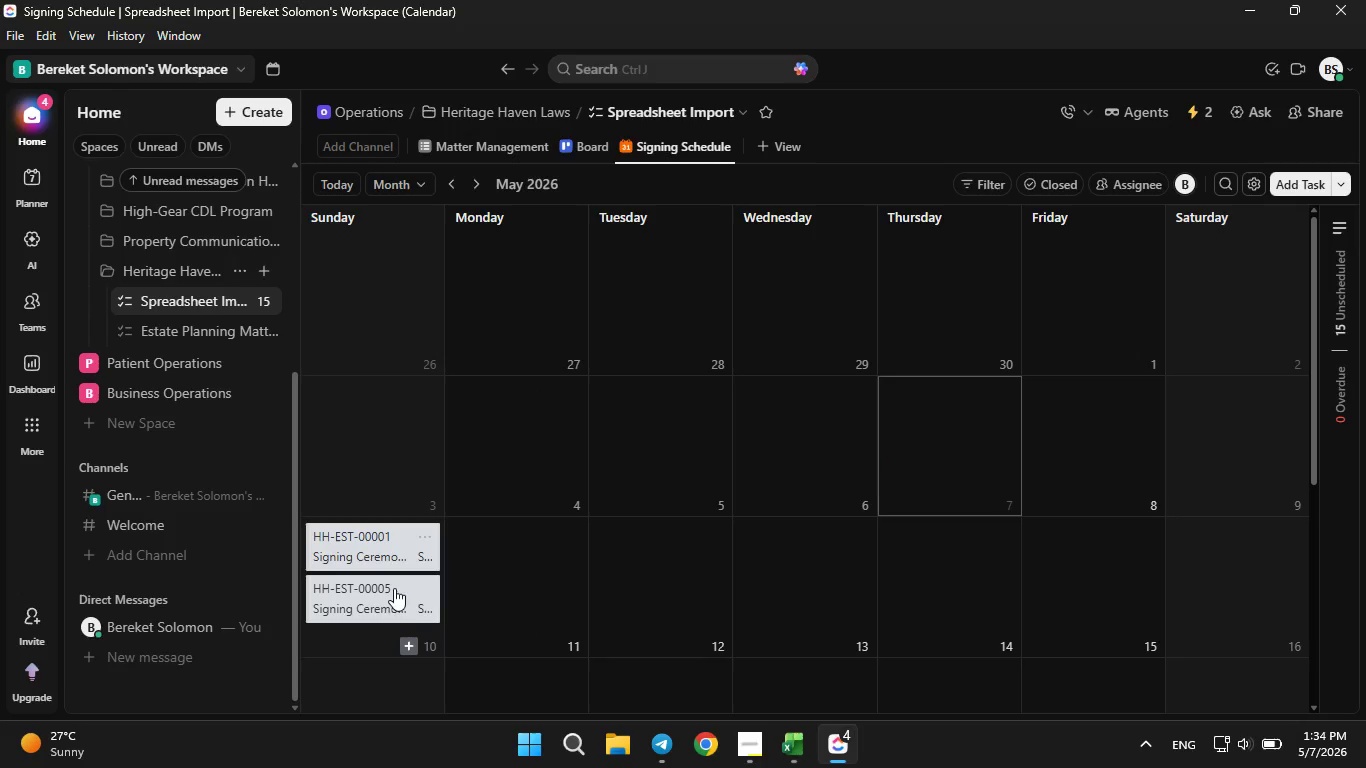 
wait(5.7)
 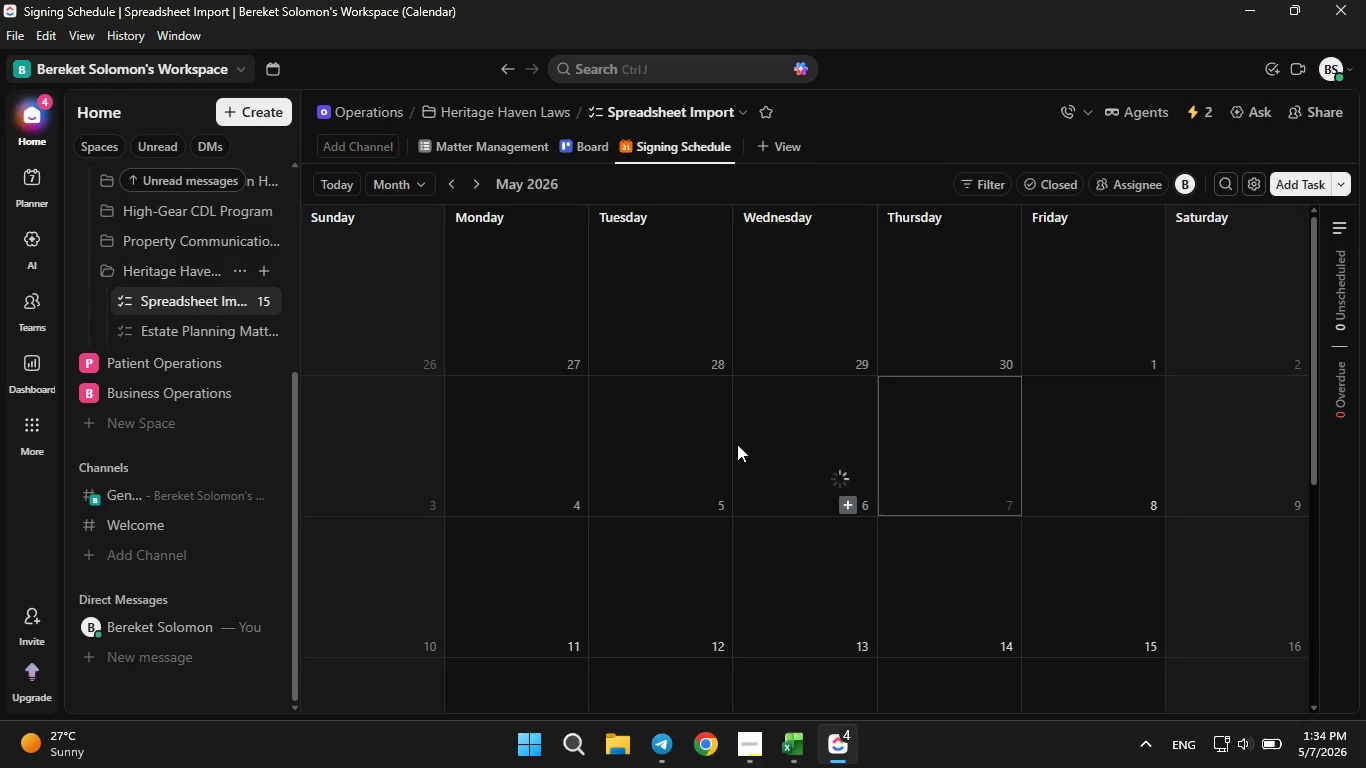 
right_click([675, 148])
 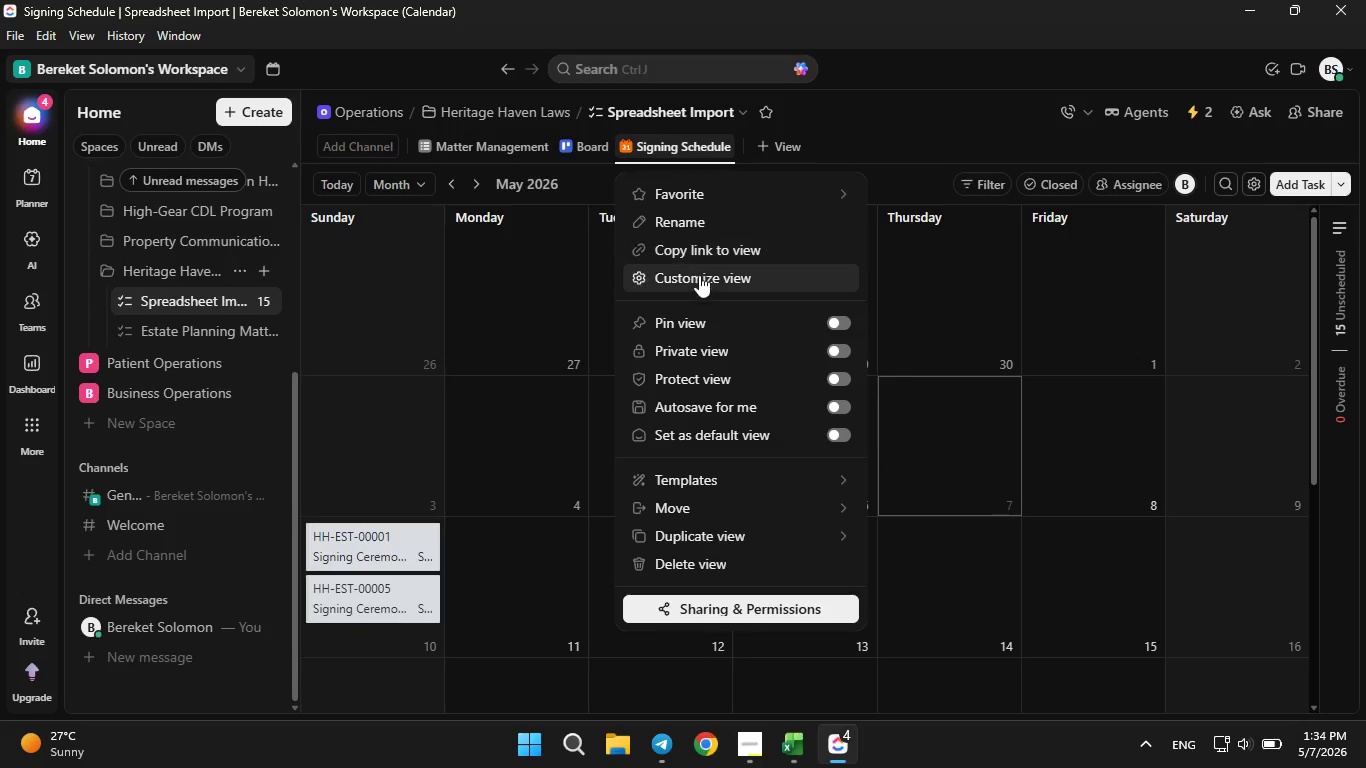 
left_click([699, 275])
 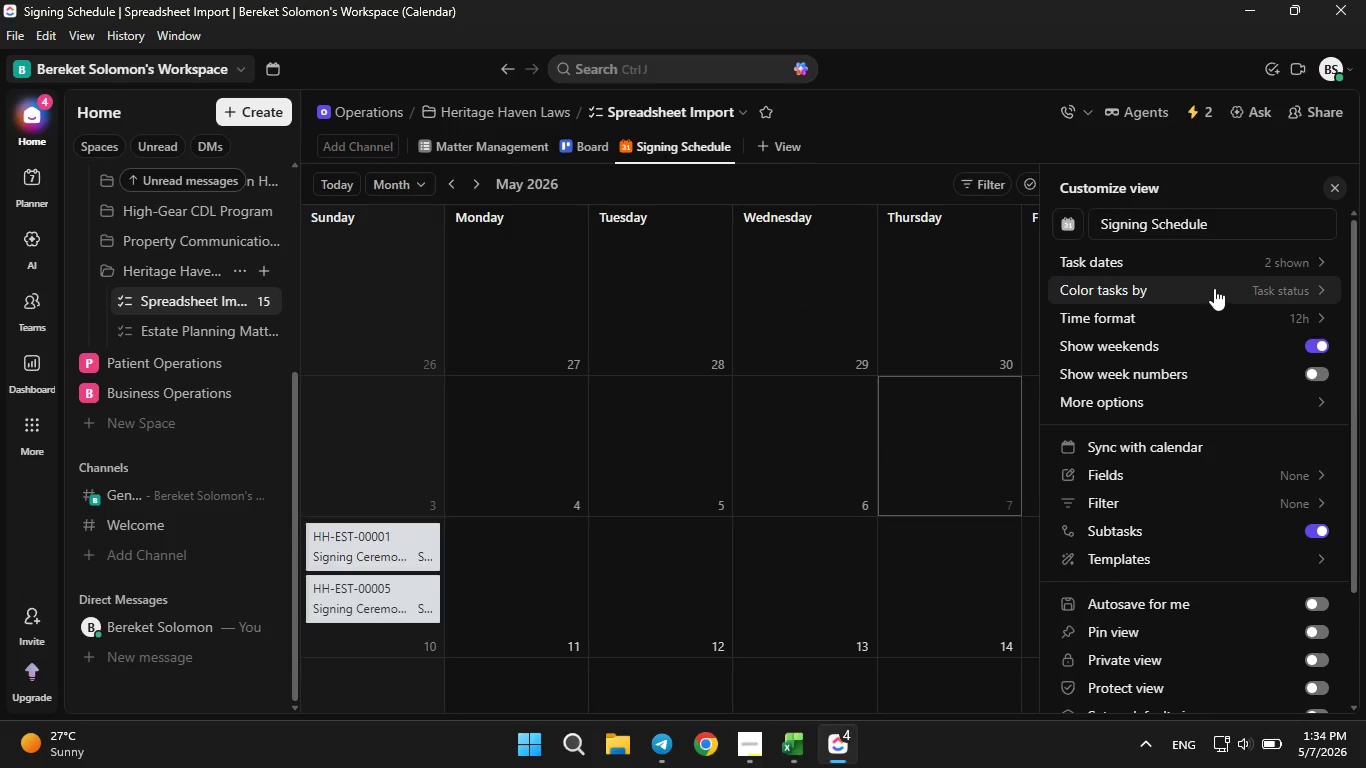 
left_click([1214, 288])
 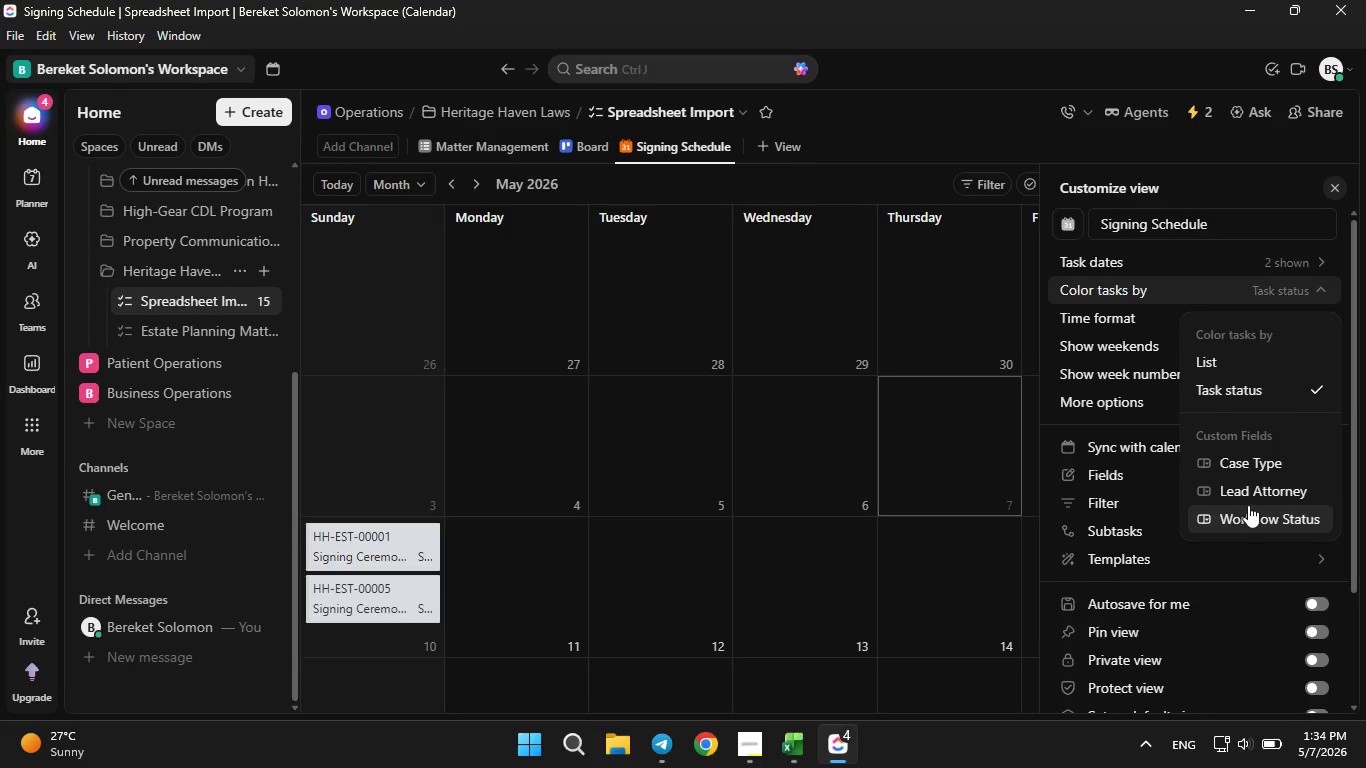 
left_click([1232, 462])
 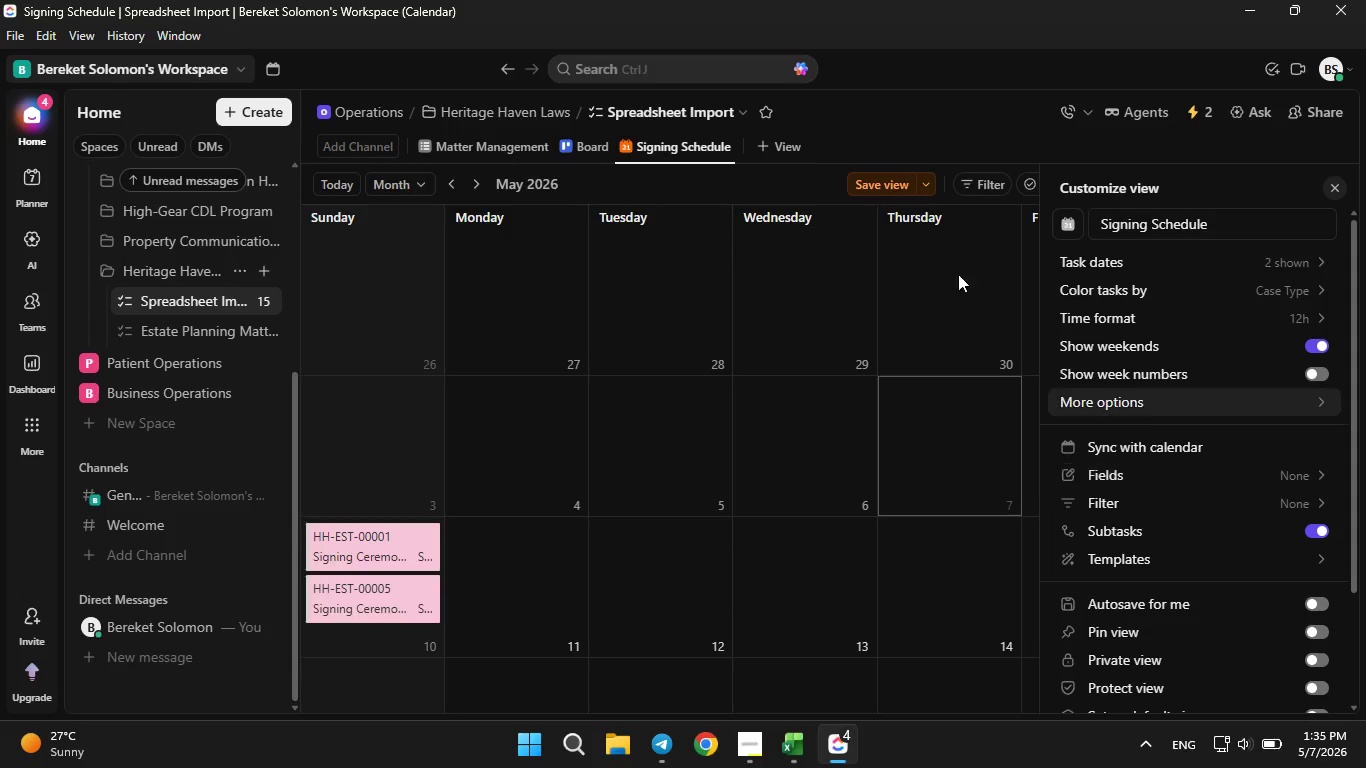 
left_click([864, 184])
 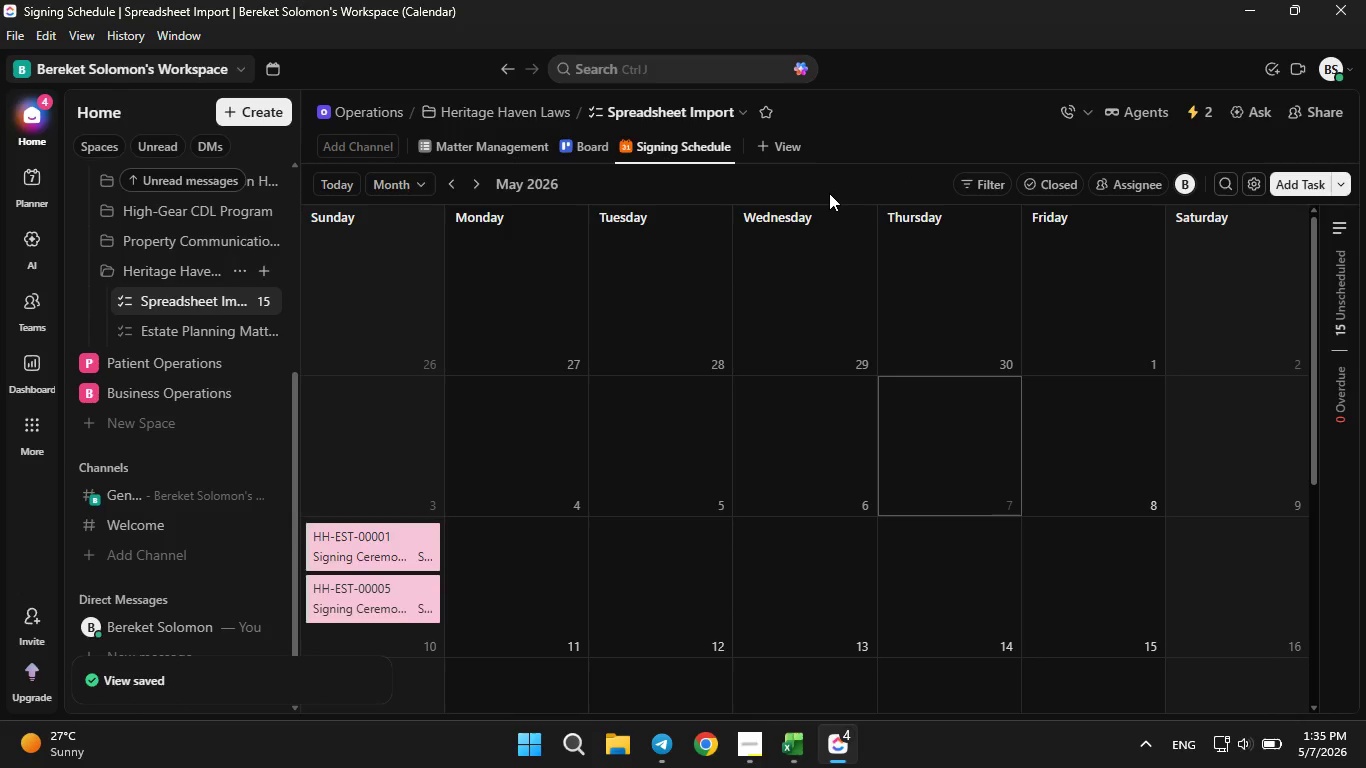 
wait(7.84)
 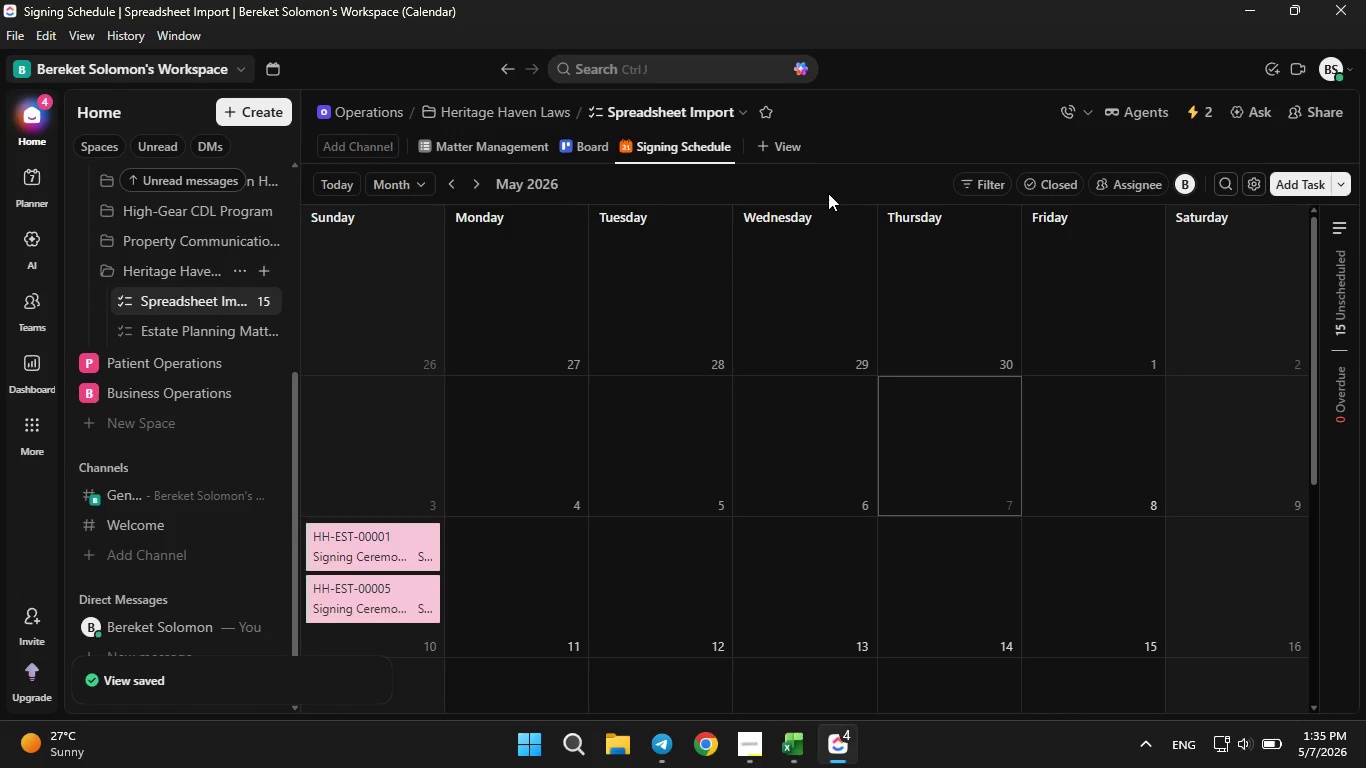 
left_click([475, 147])
 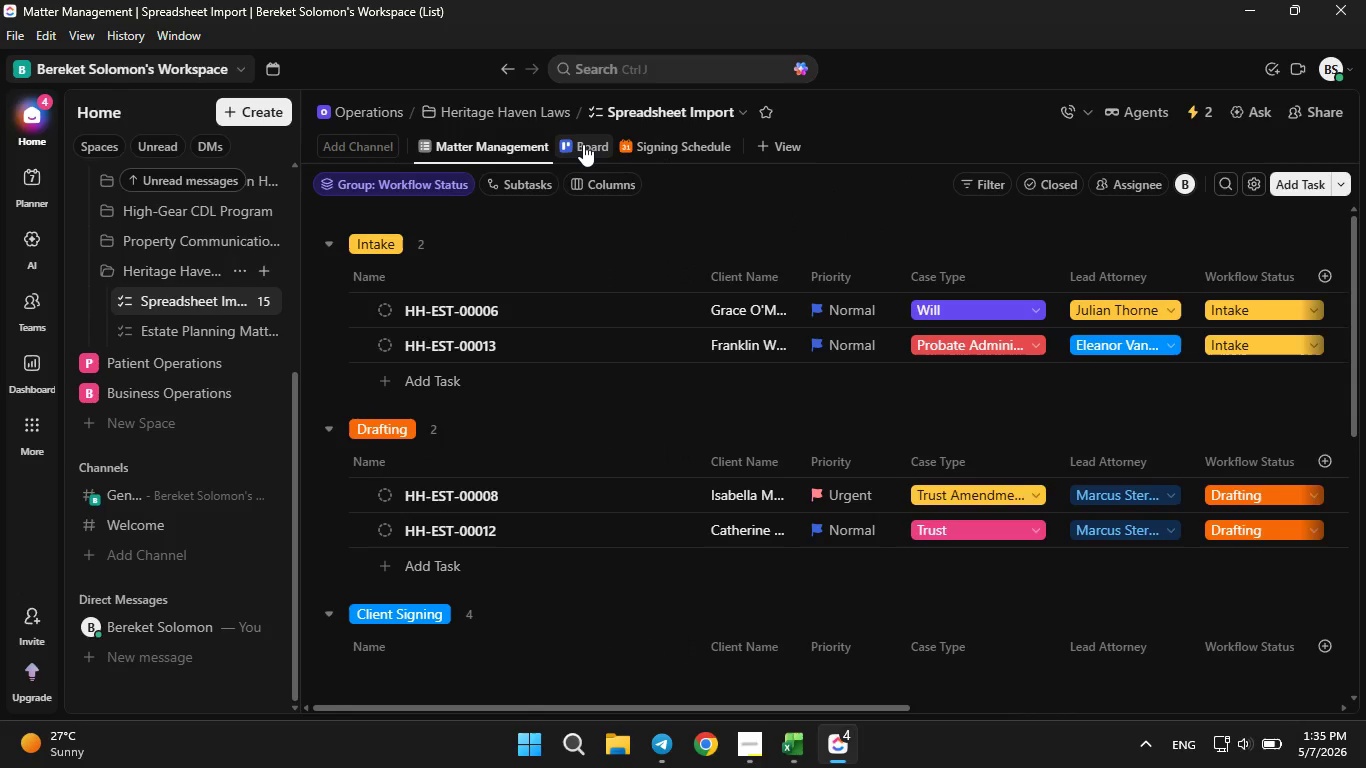 
left_click_drag(start_coordinate=[583, 144], to_coordinate=[659, 142])
 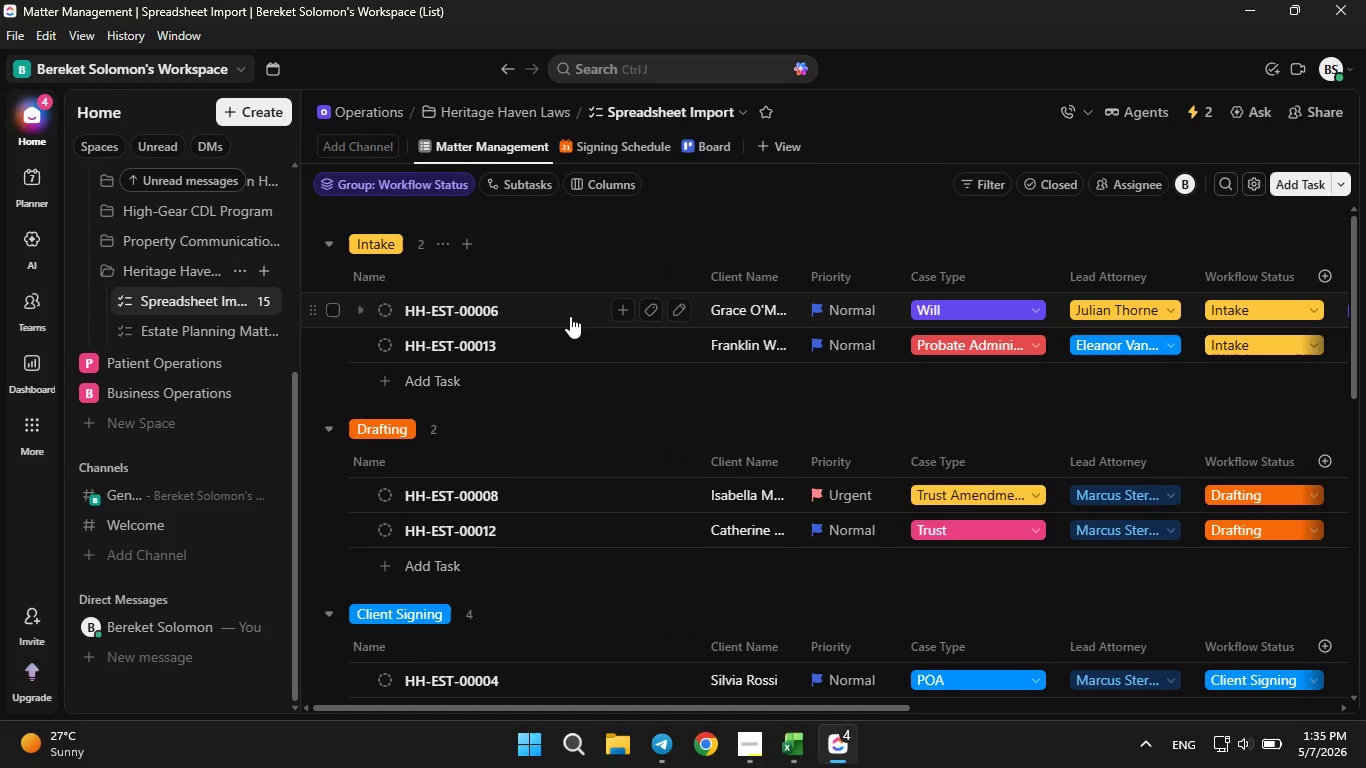 
scroll: coordinate [570, 319], scroll_direction: down, amount: 6.0
 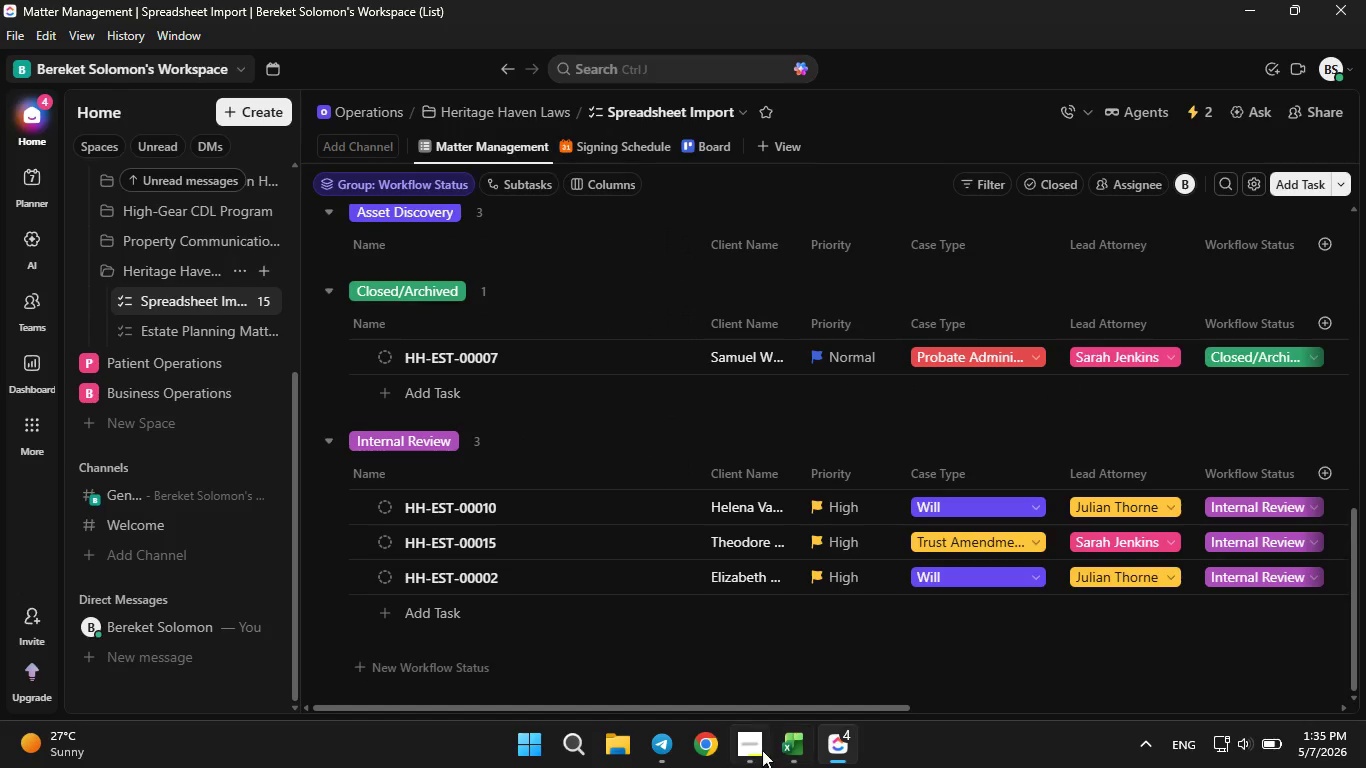 
left_click([749, 767])